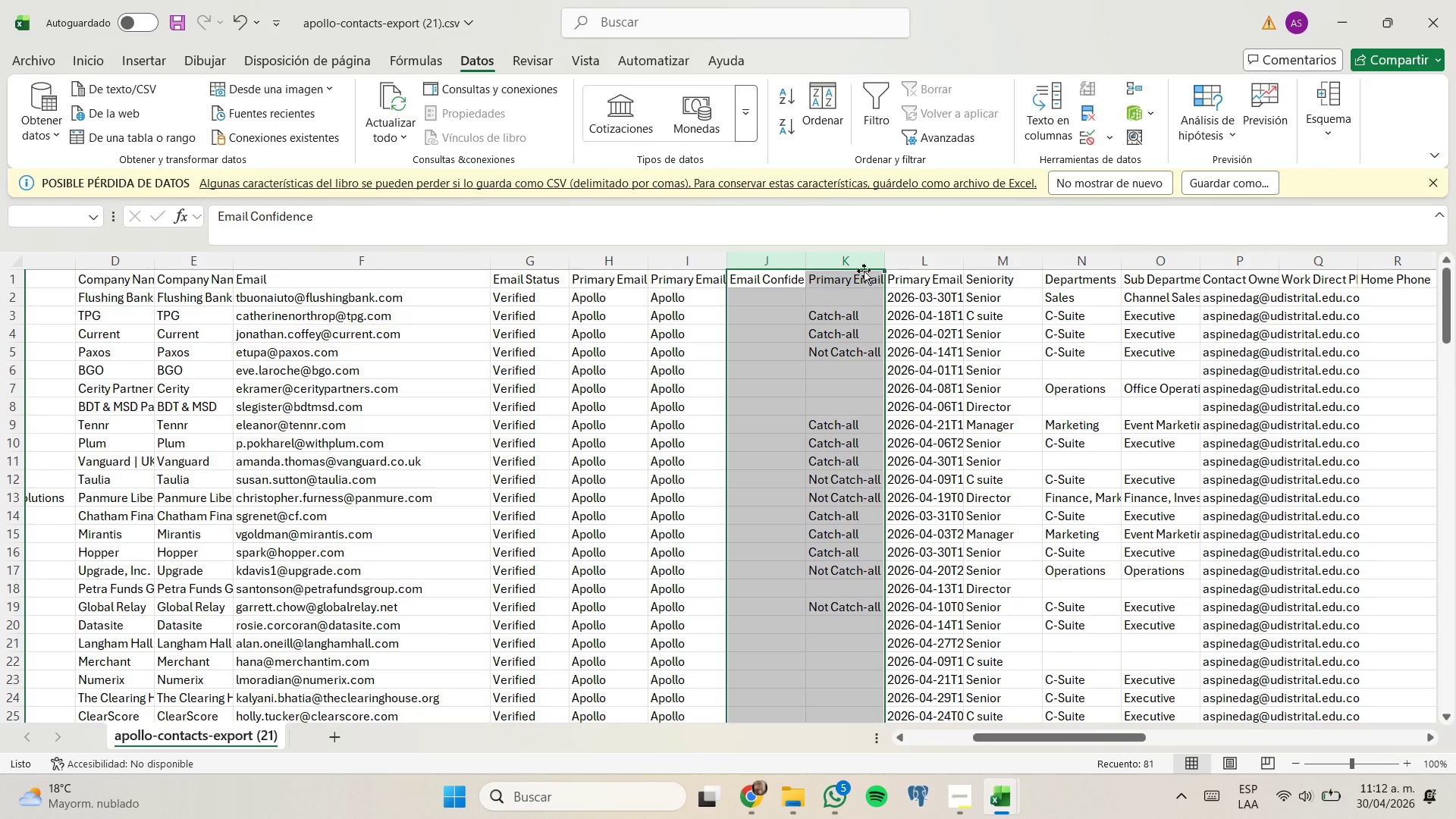 
right_click([857, 258])
 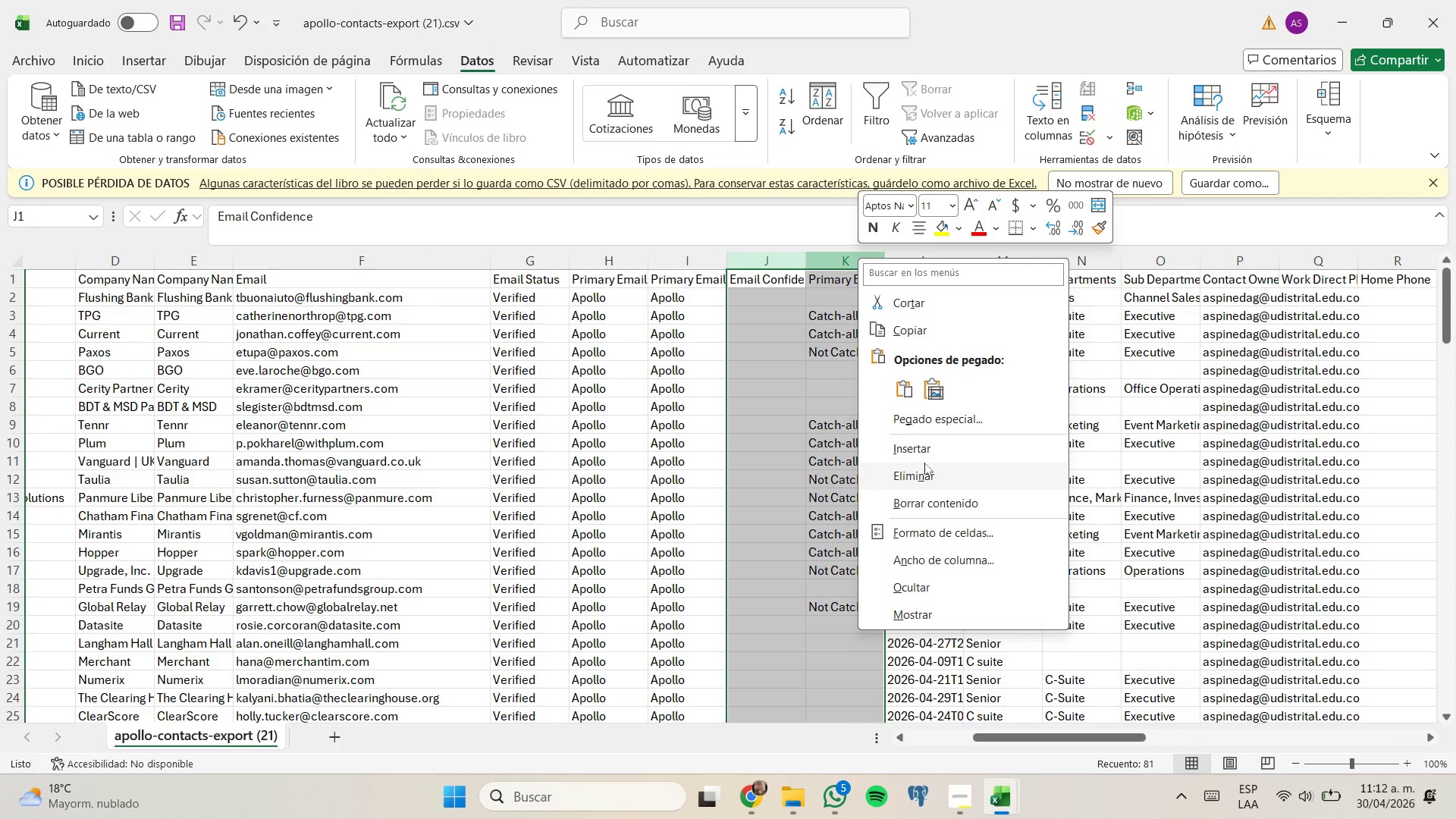 
left_click([928, 474])
 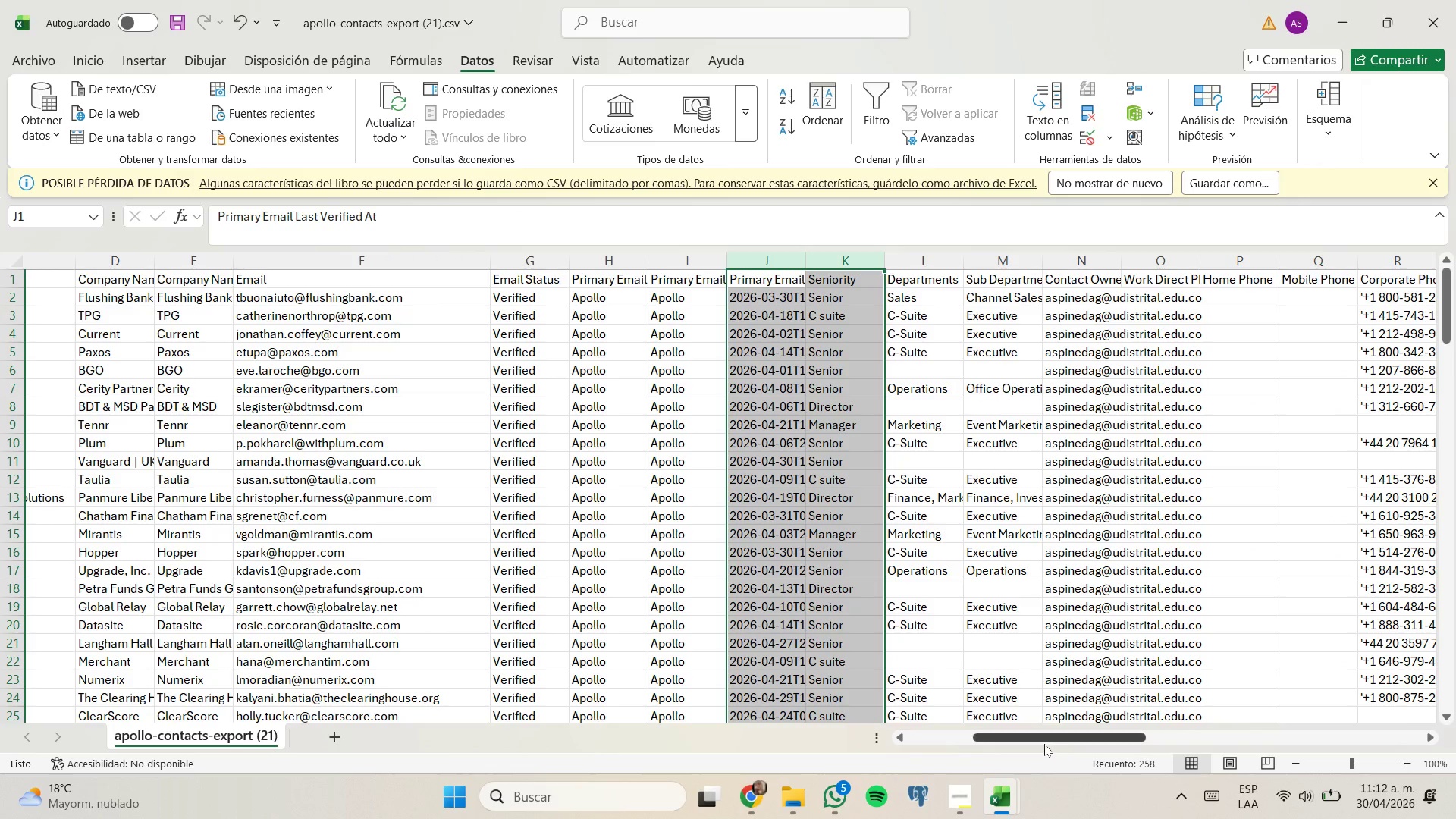 
left_click_drag(start_coordinate=[1040, 739], to_coordinate=[1091, 735])
 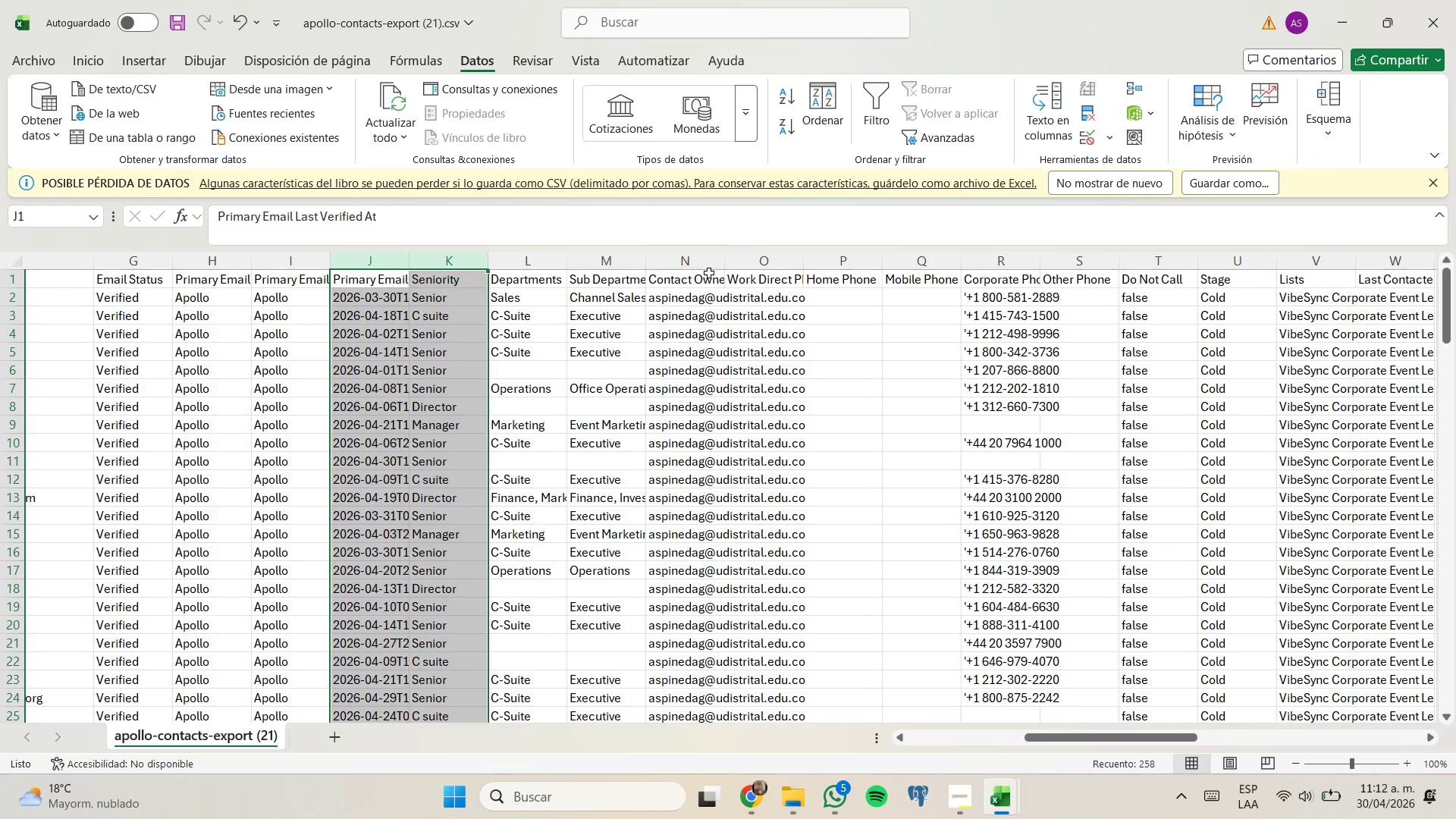 
left_click([701, 262])
 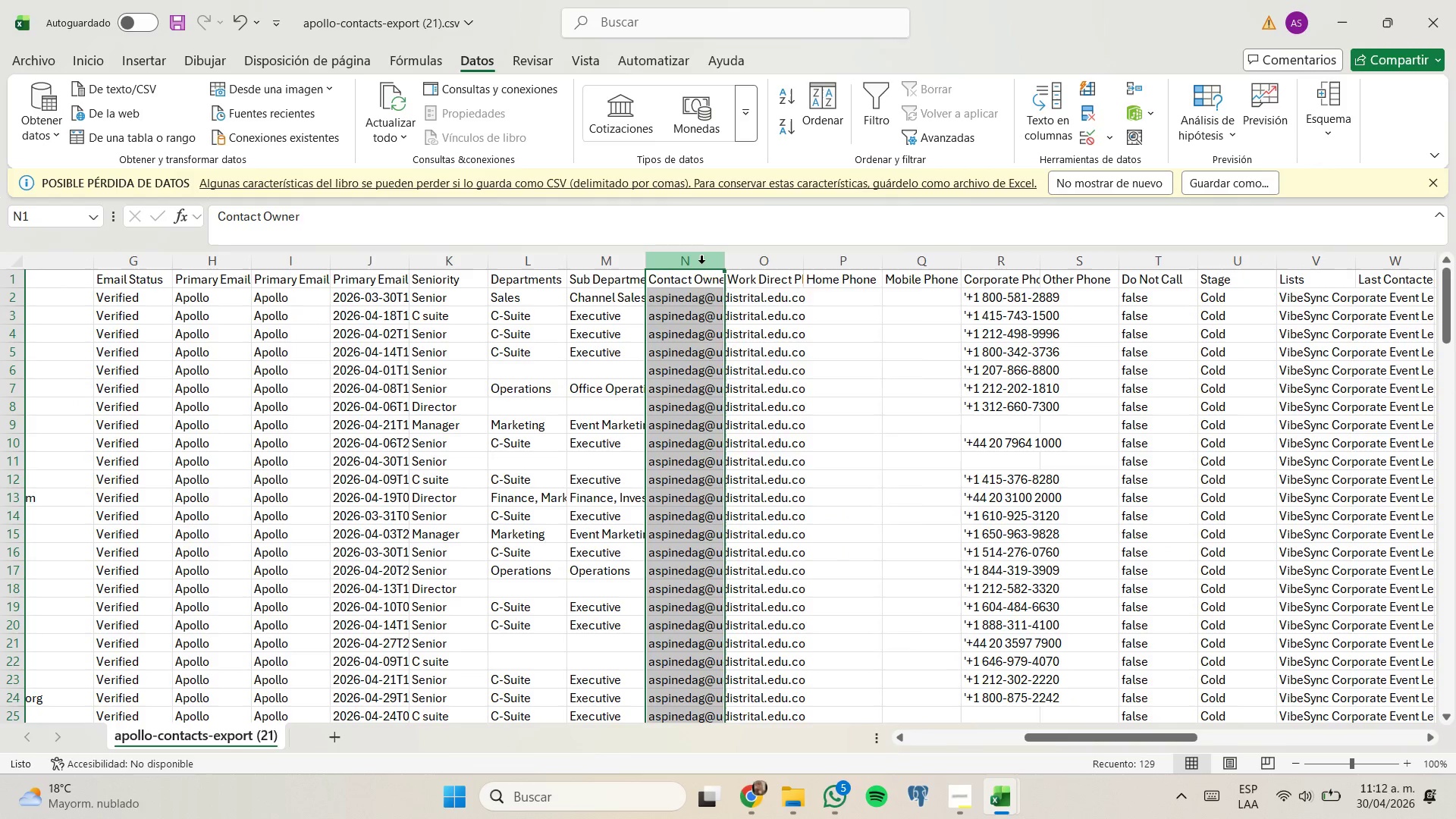 
right_click([701, 262])
 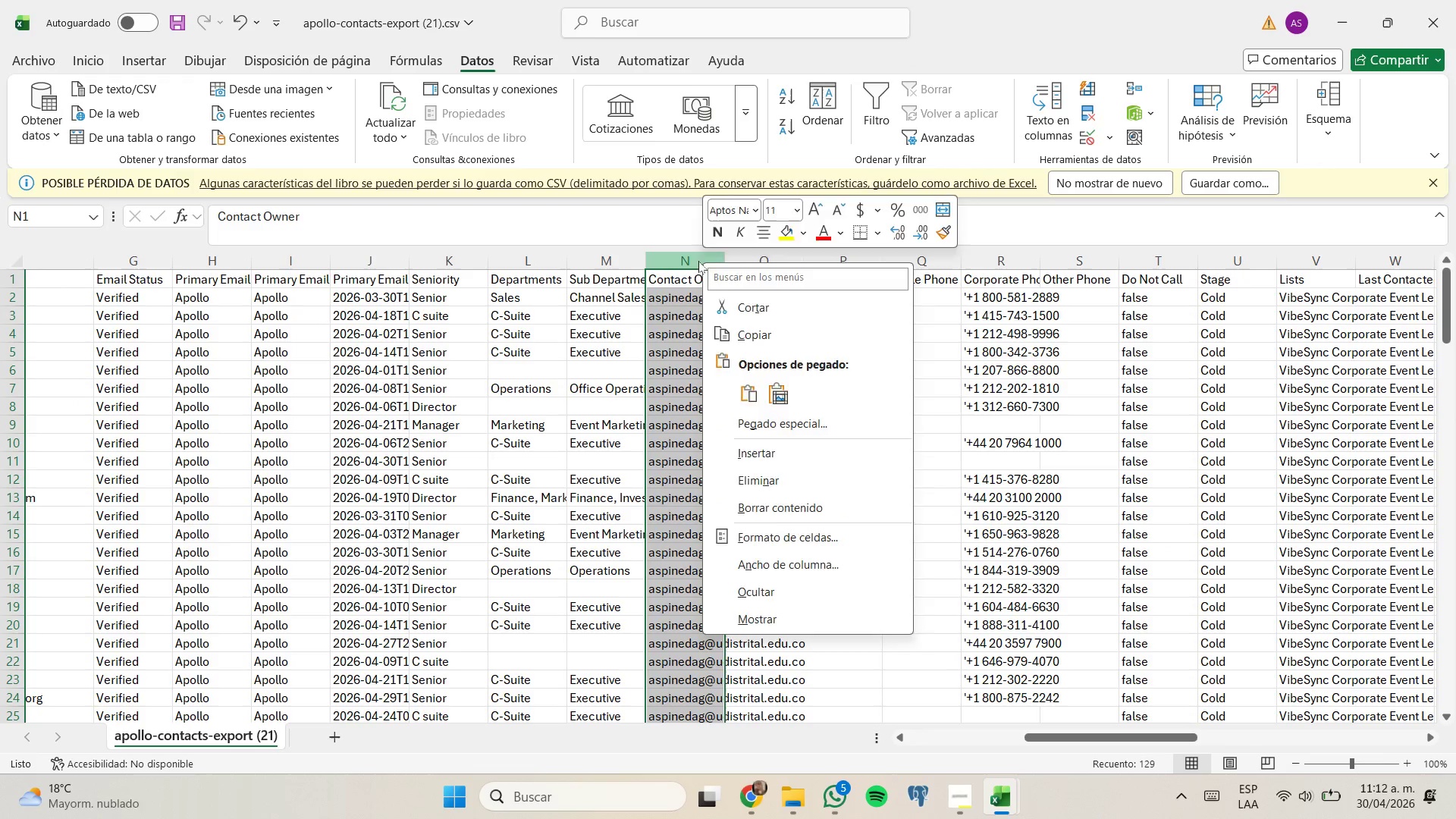 
left_click([698, 261])
 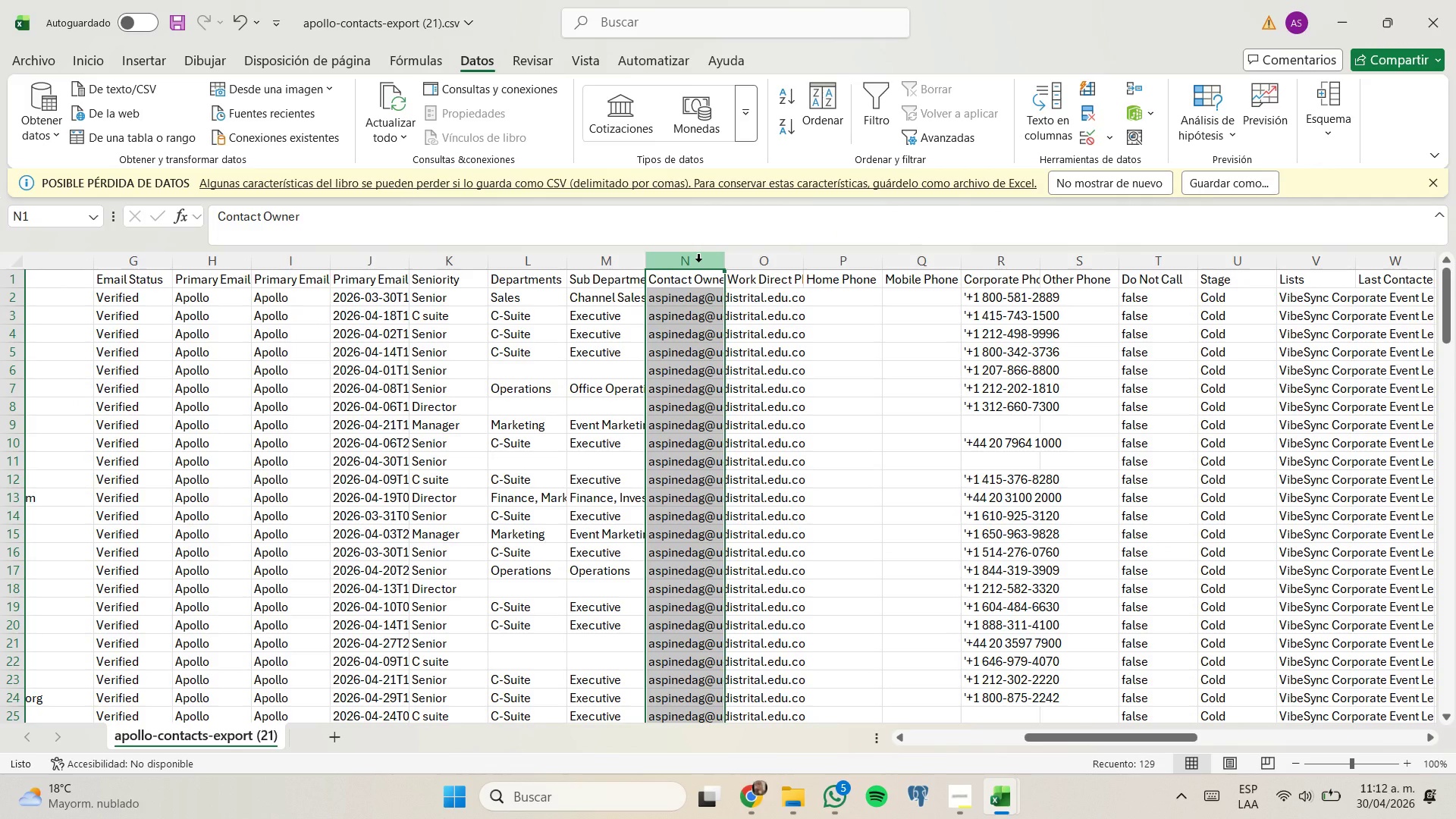 
key(Shift+ArrowRight)
 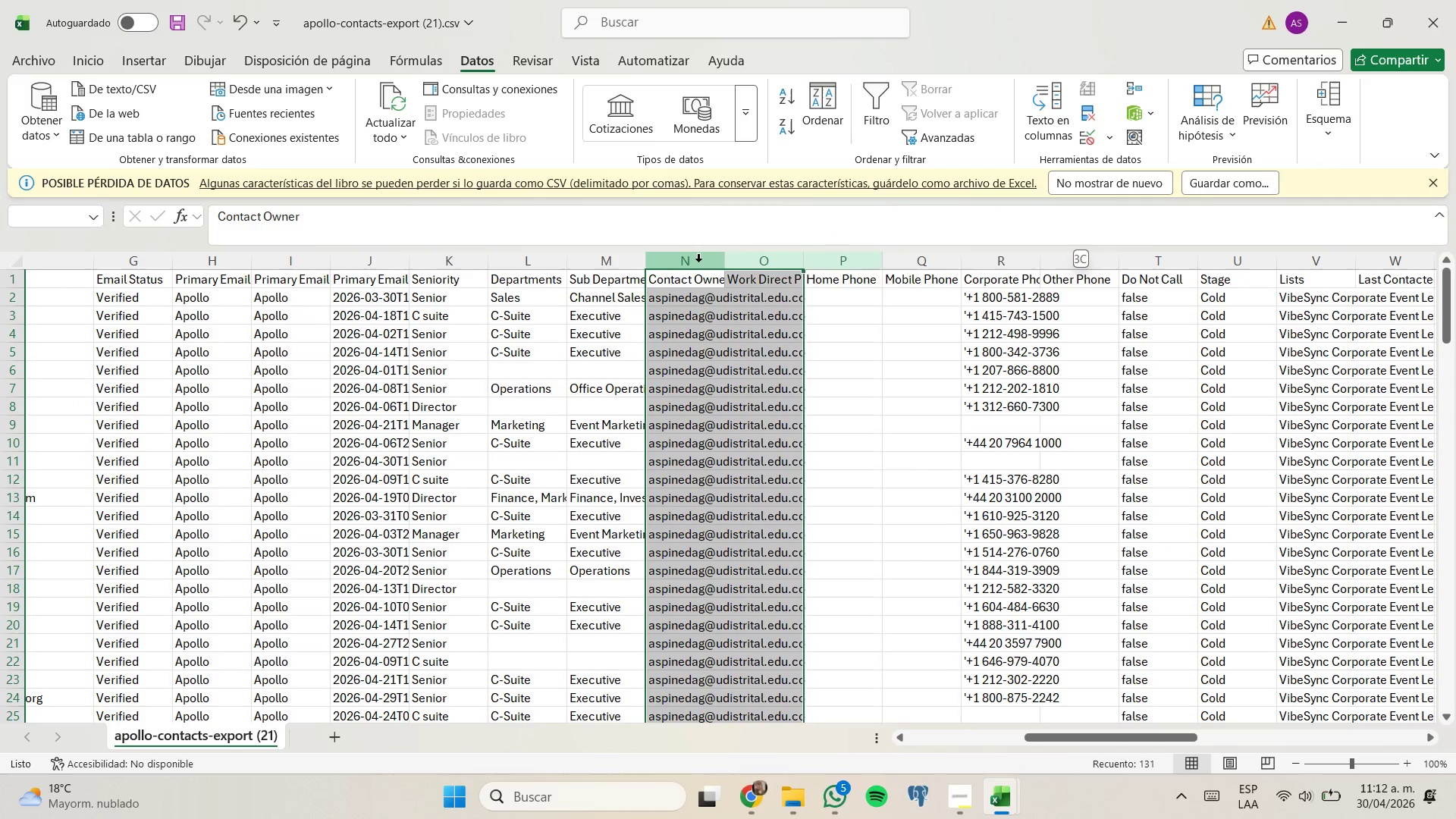 
key(Shift+ArrowRight)
 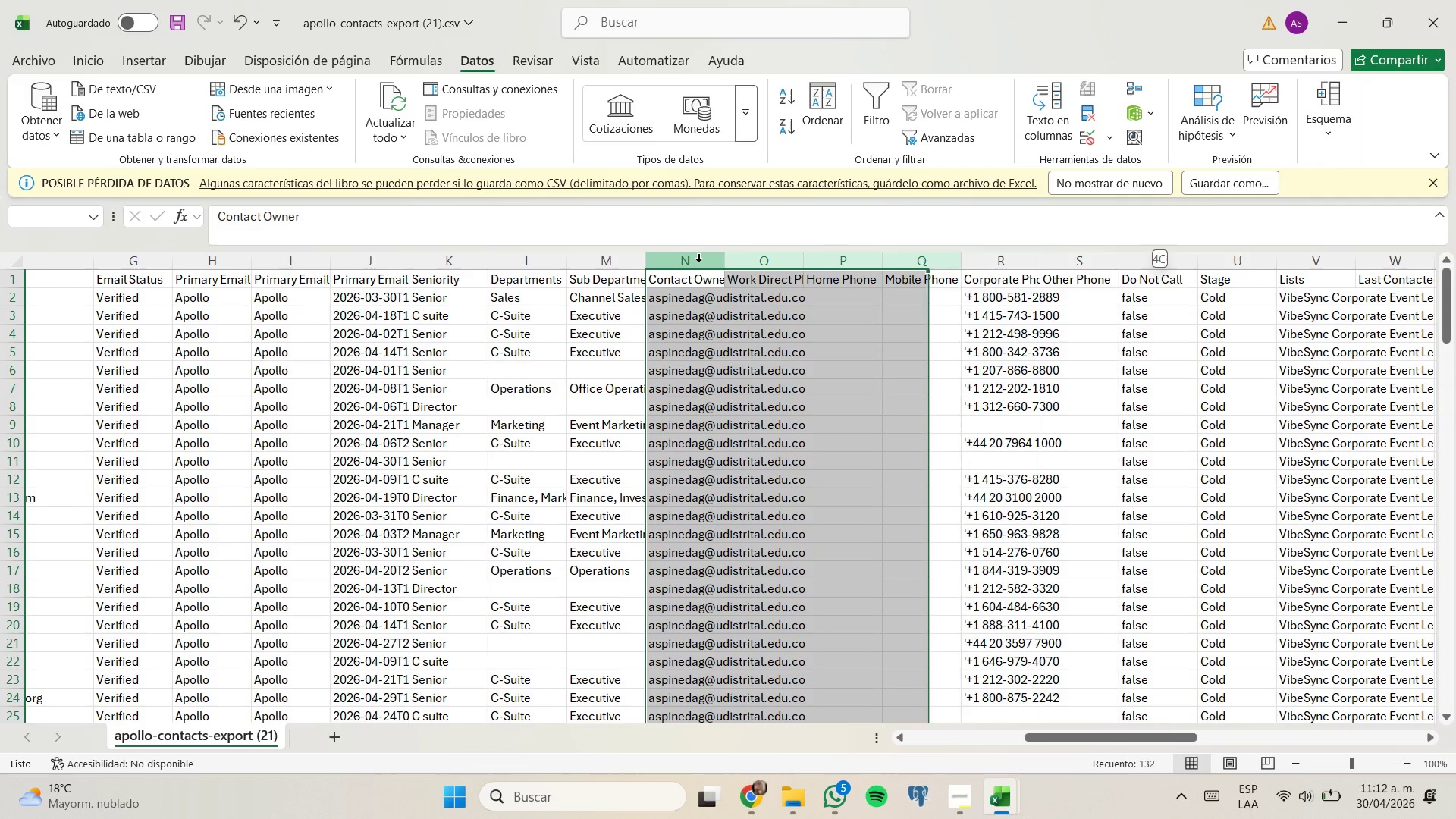 
key(Shift+ArrowRight)
 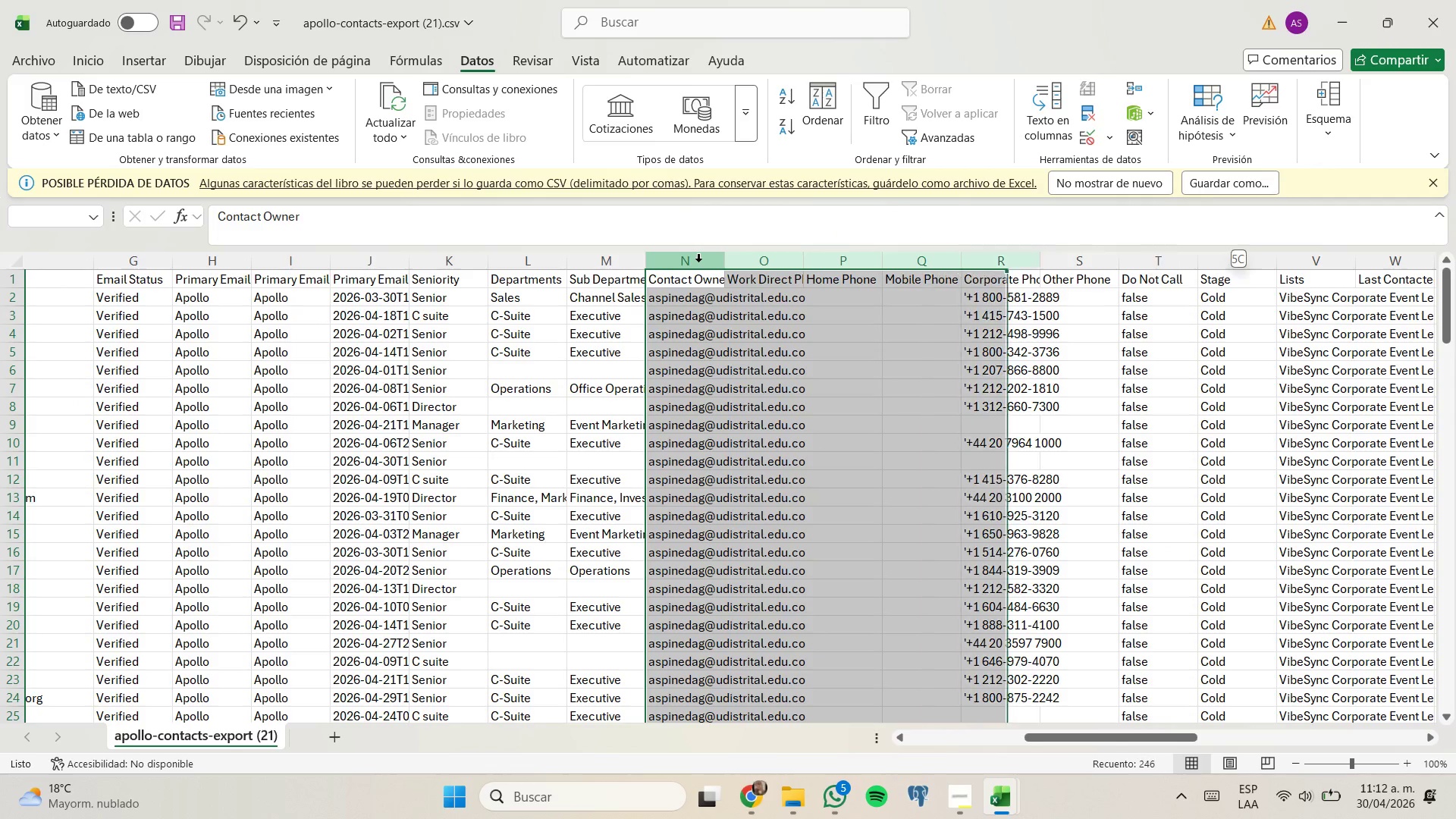 
key(Shift+ArrowRight)
 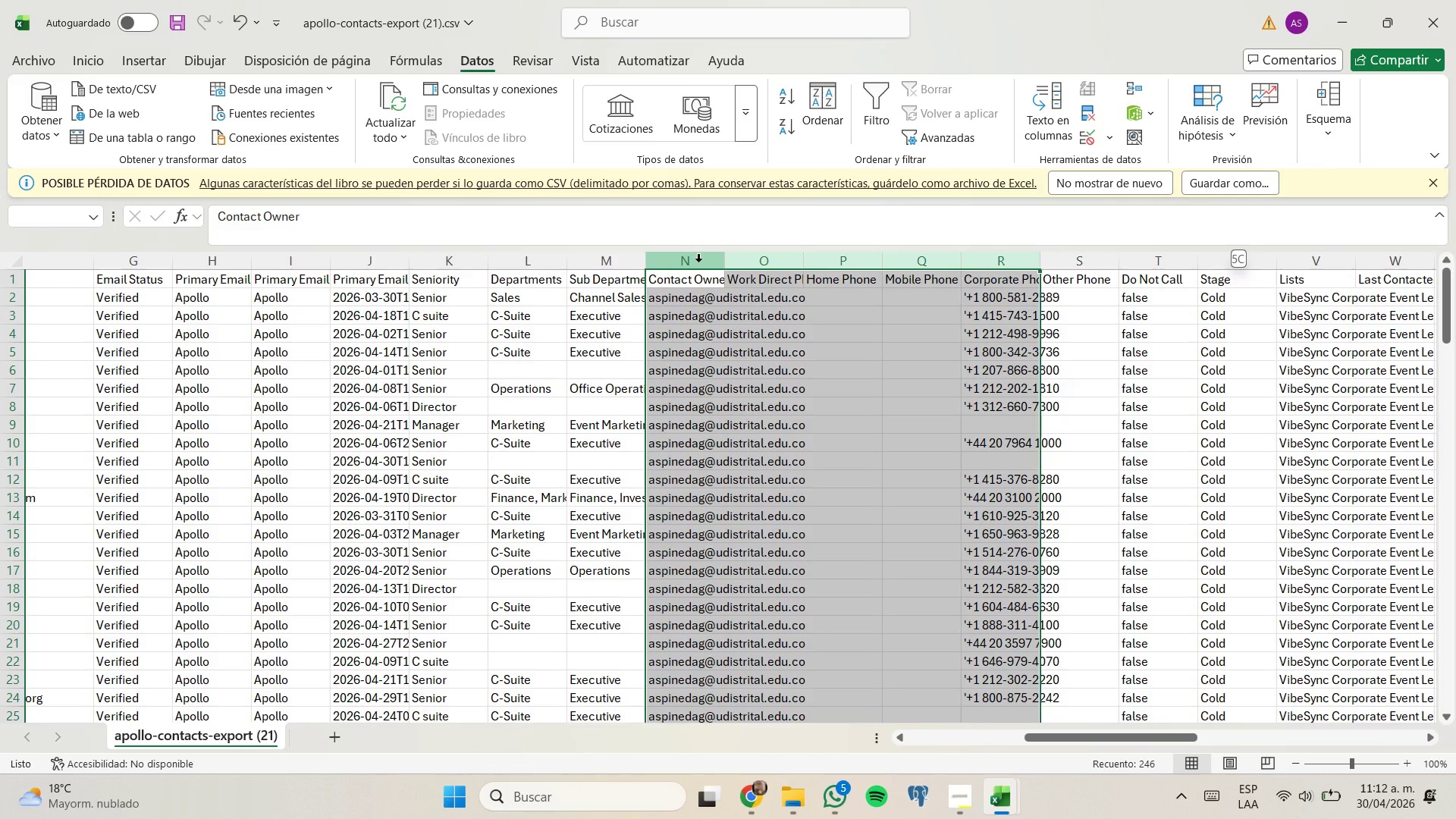 
key(Shift+ArrowLeft)
 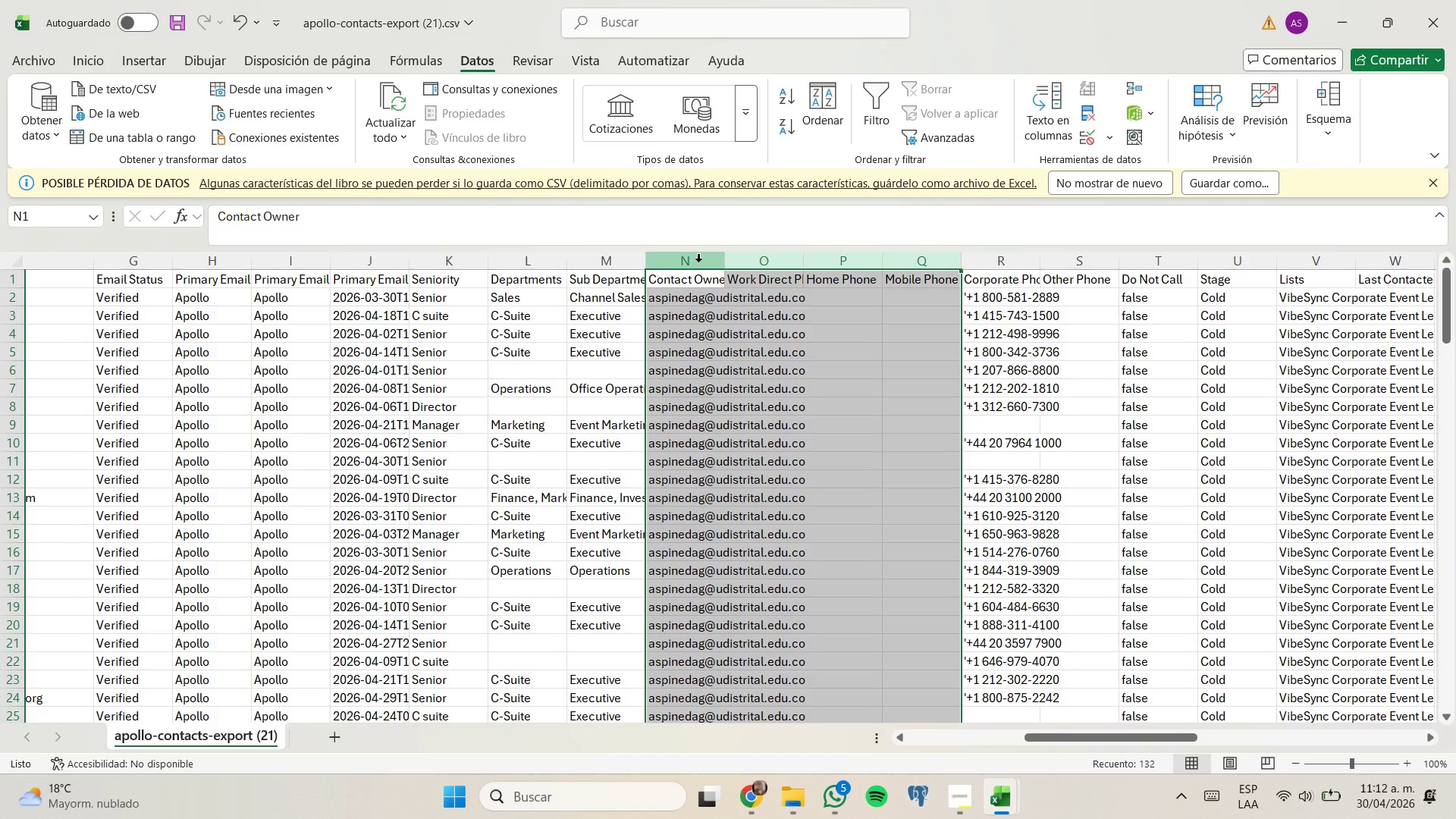 
right_click([698, 261])
 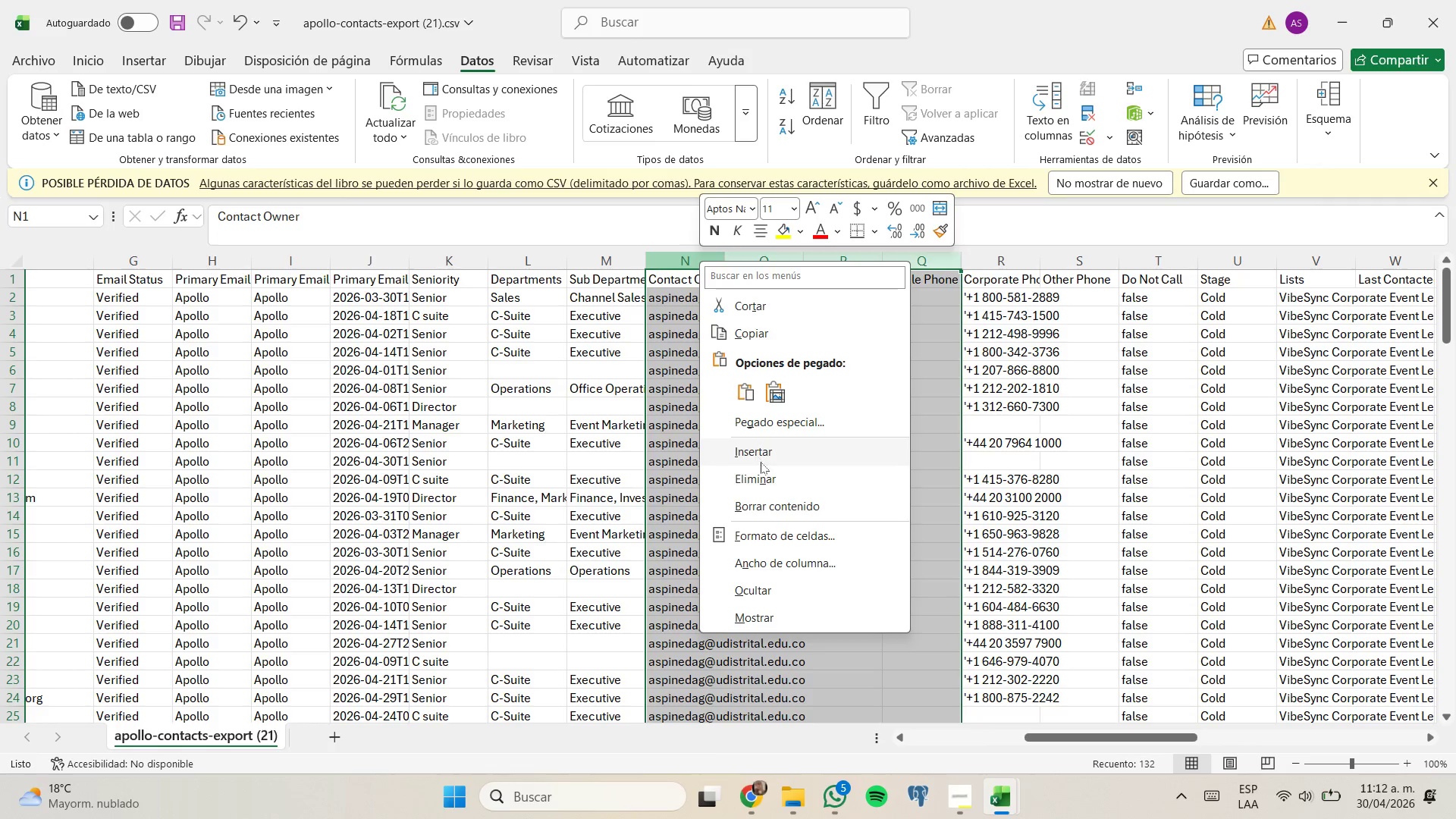 
left_click([769, 475])
 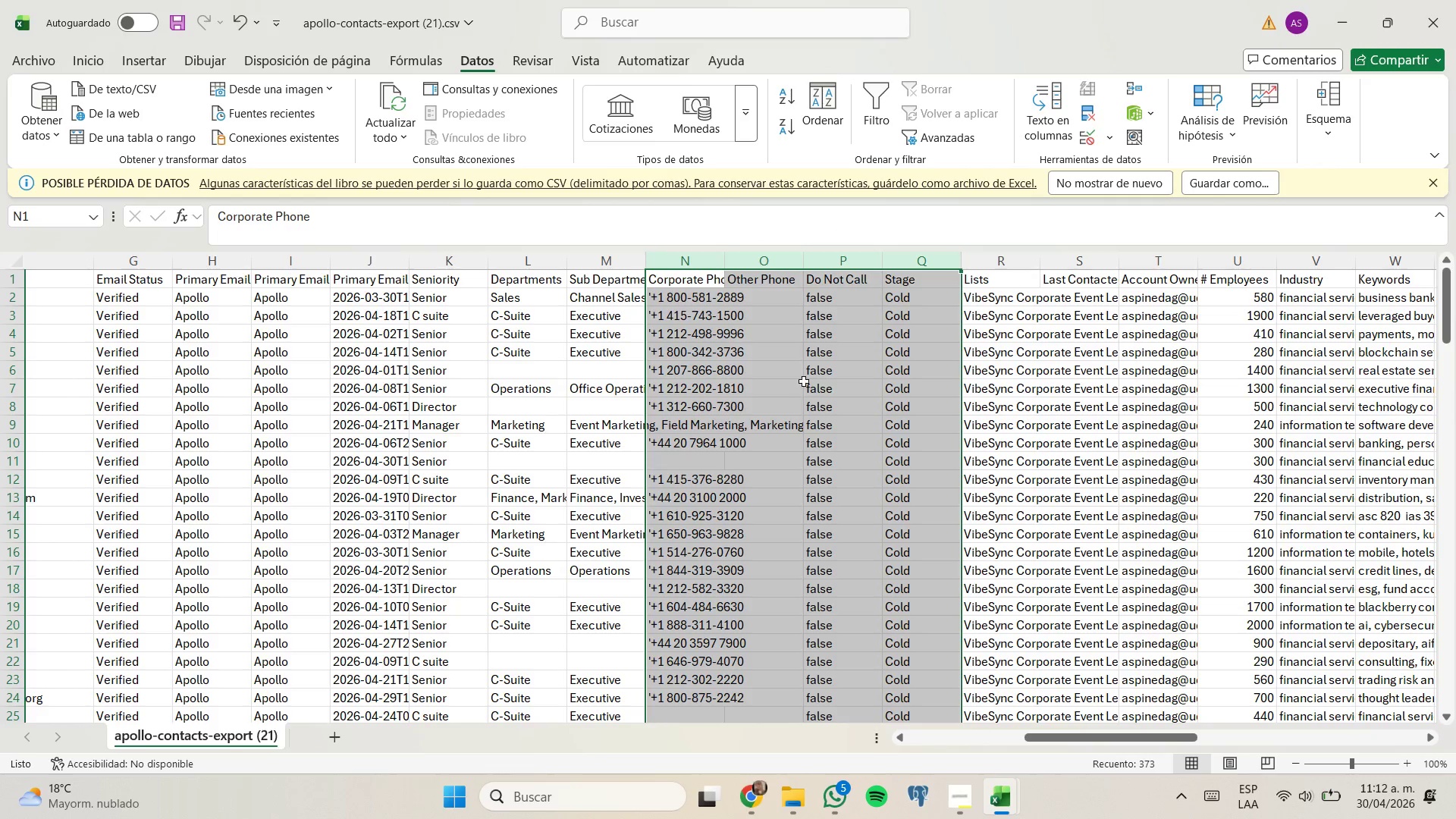 
left_click([827, 356])
 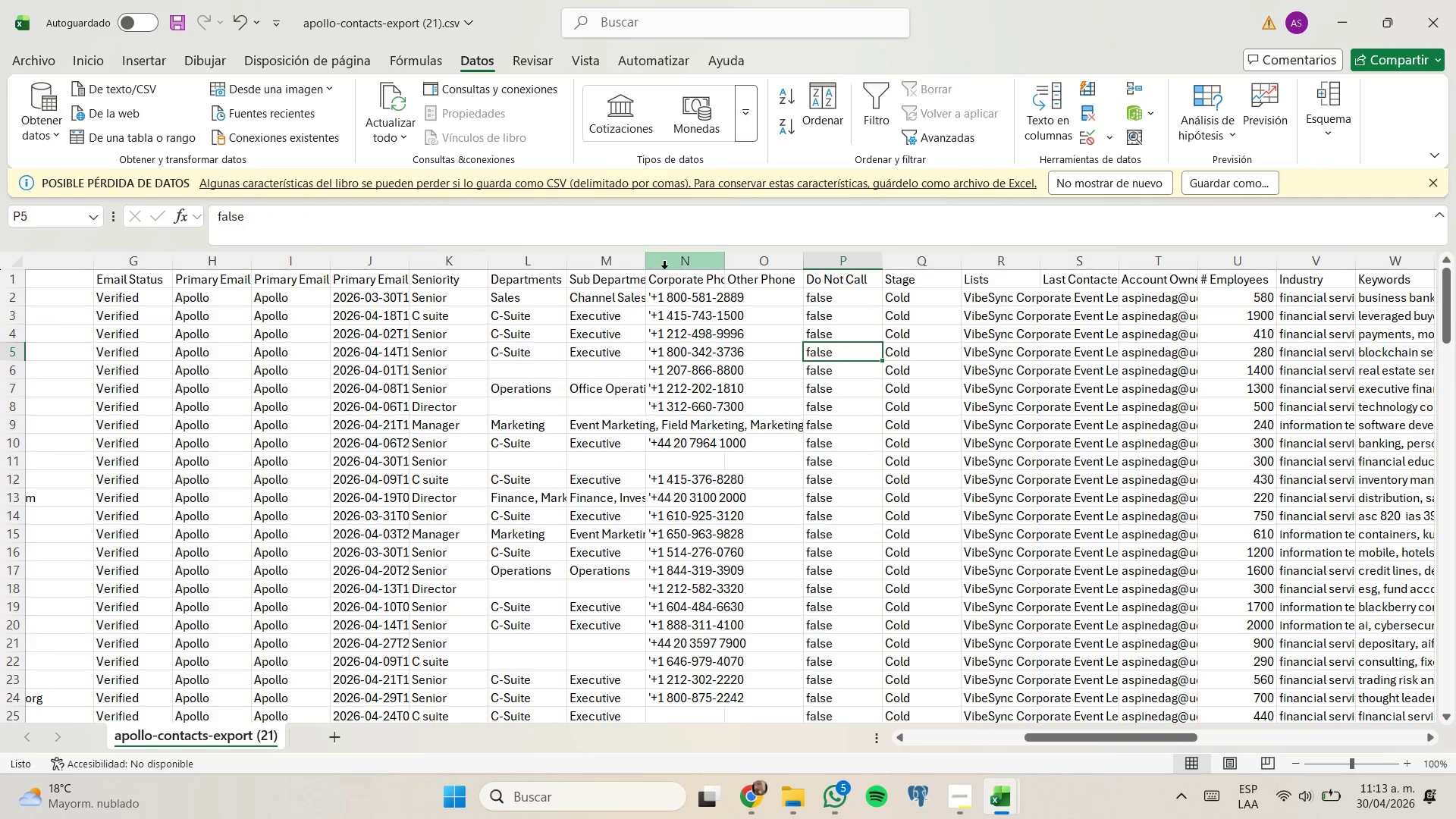 
left_click([650, 254])
 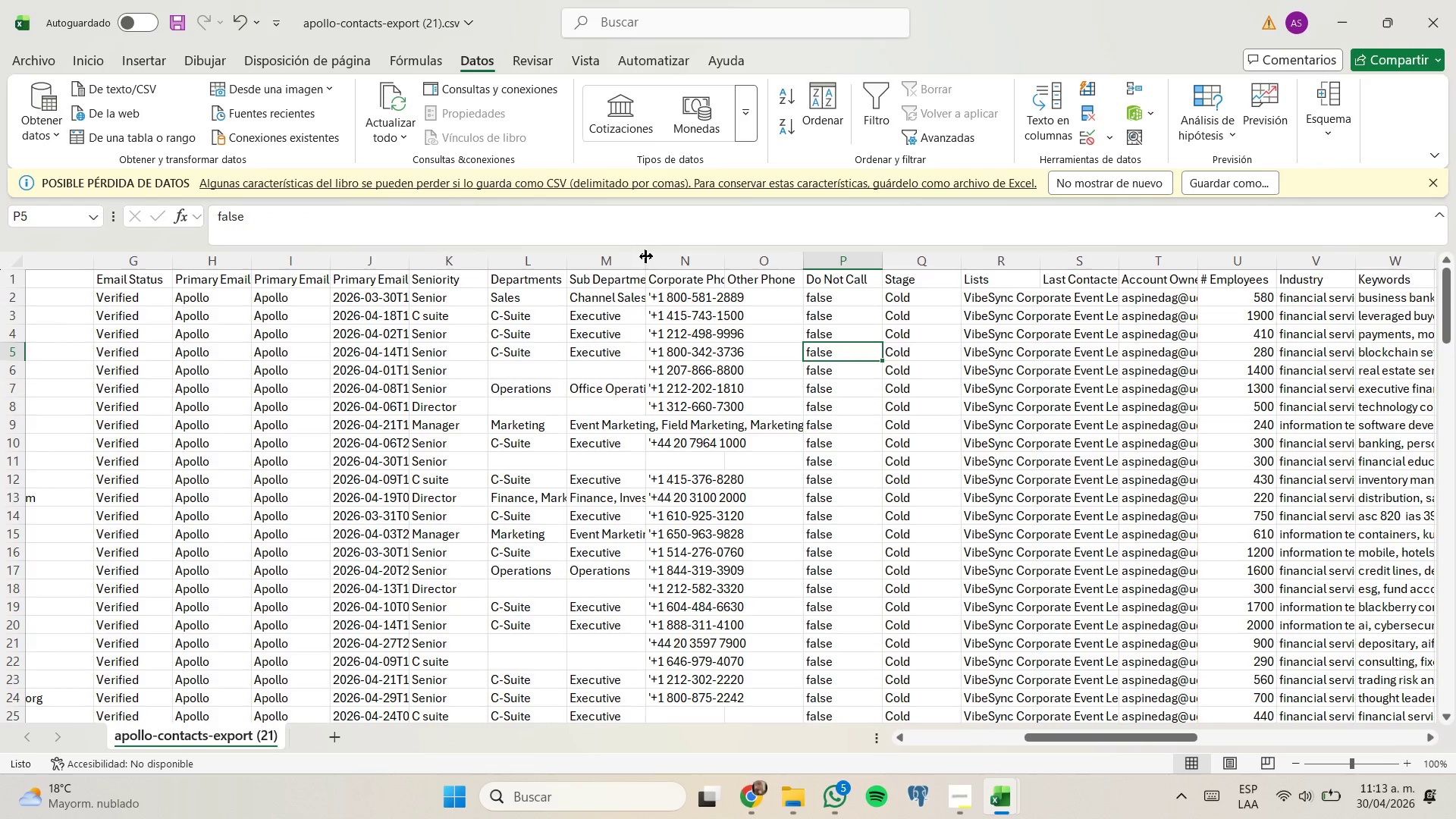 
double_click([646, 256])
 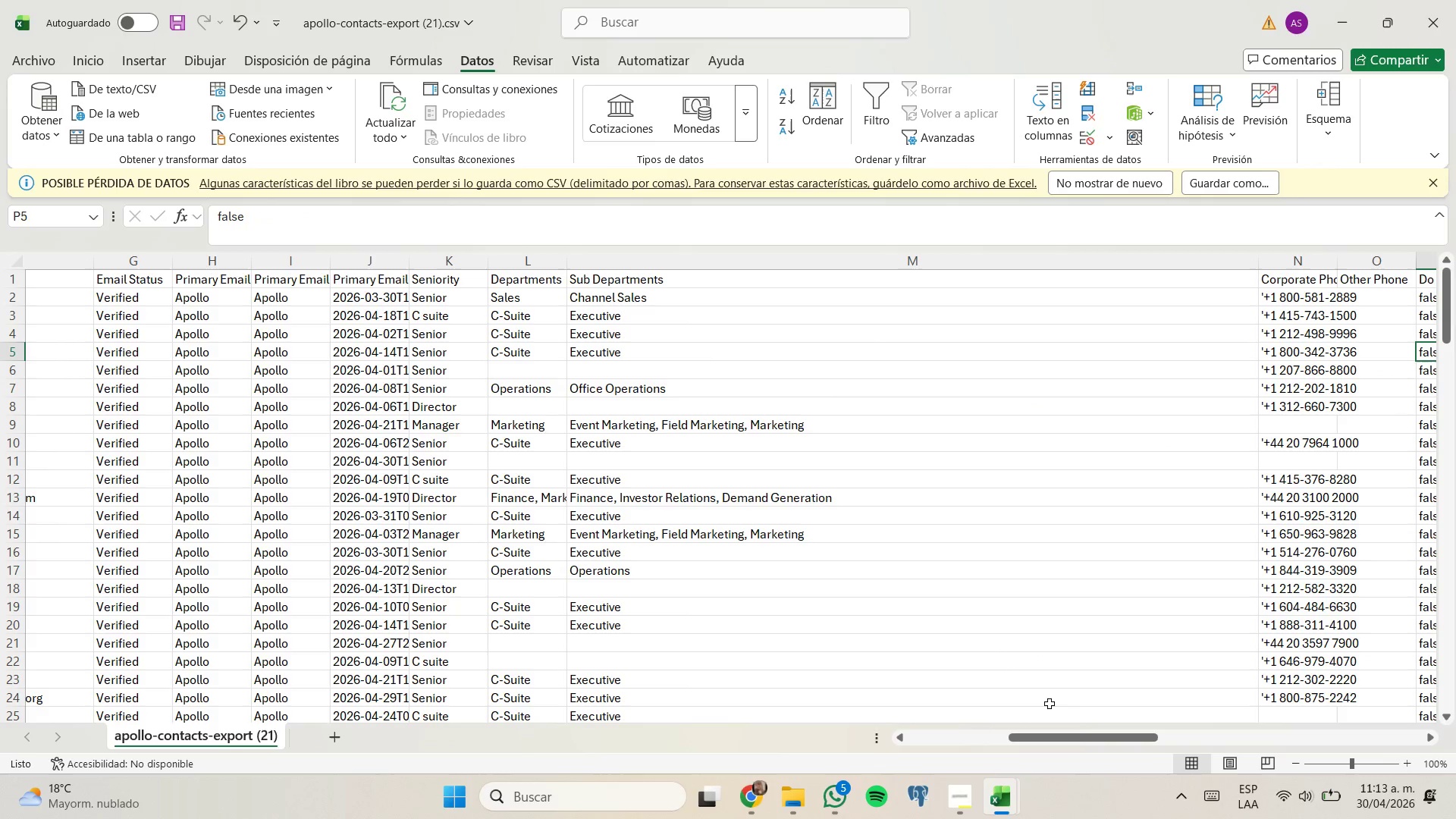 
left_click_drag(start_coordinate=[1074, 739], to_coordinate=[1209, 734])
 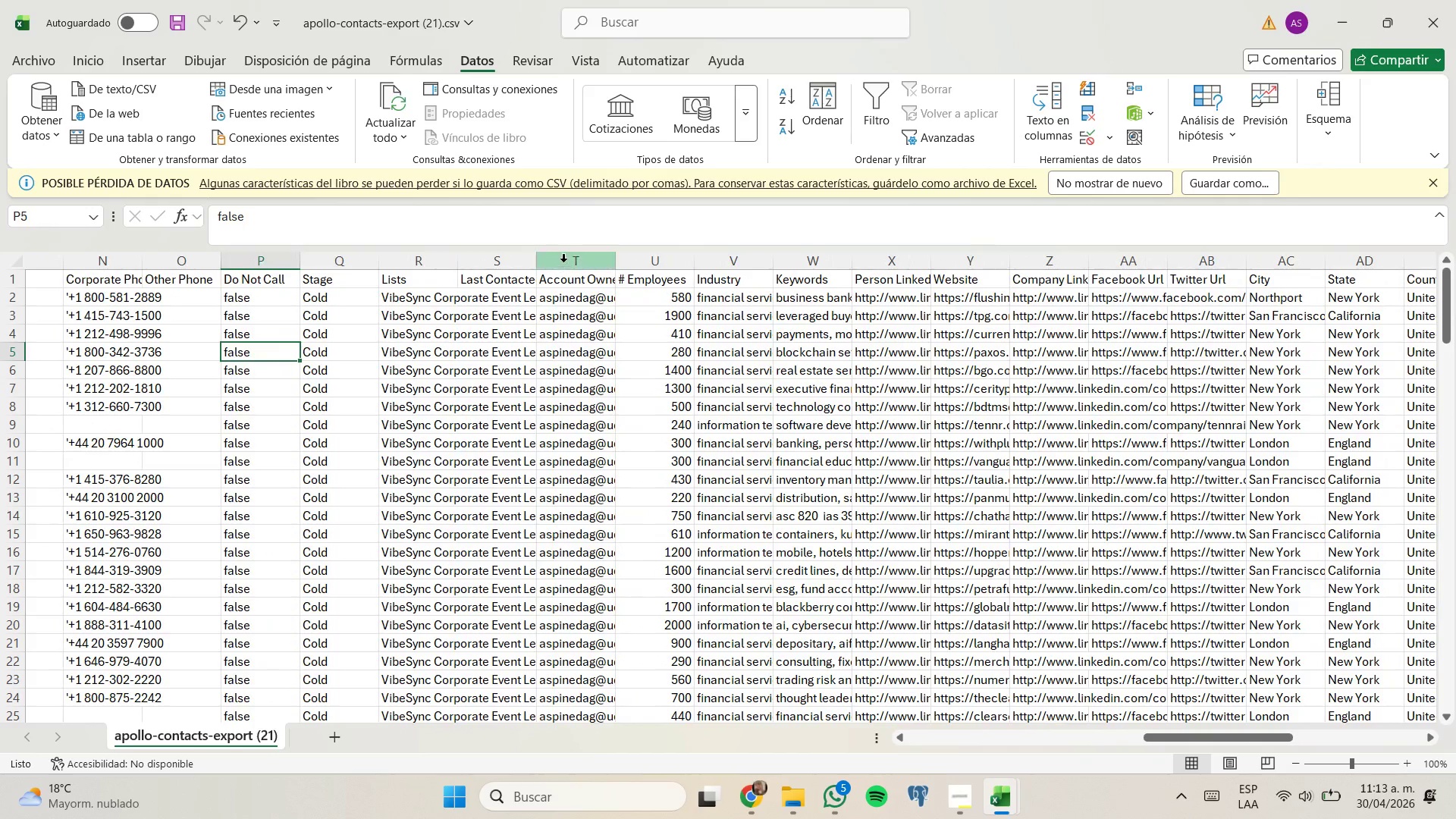 
right_click([563, 260])
 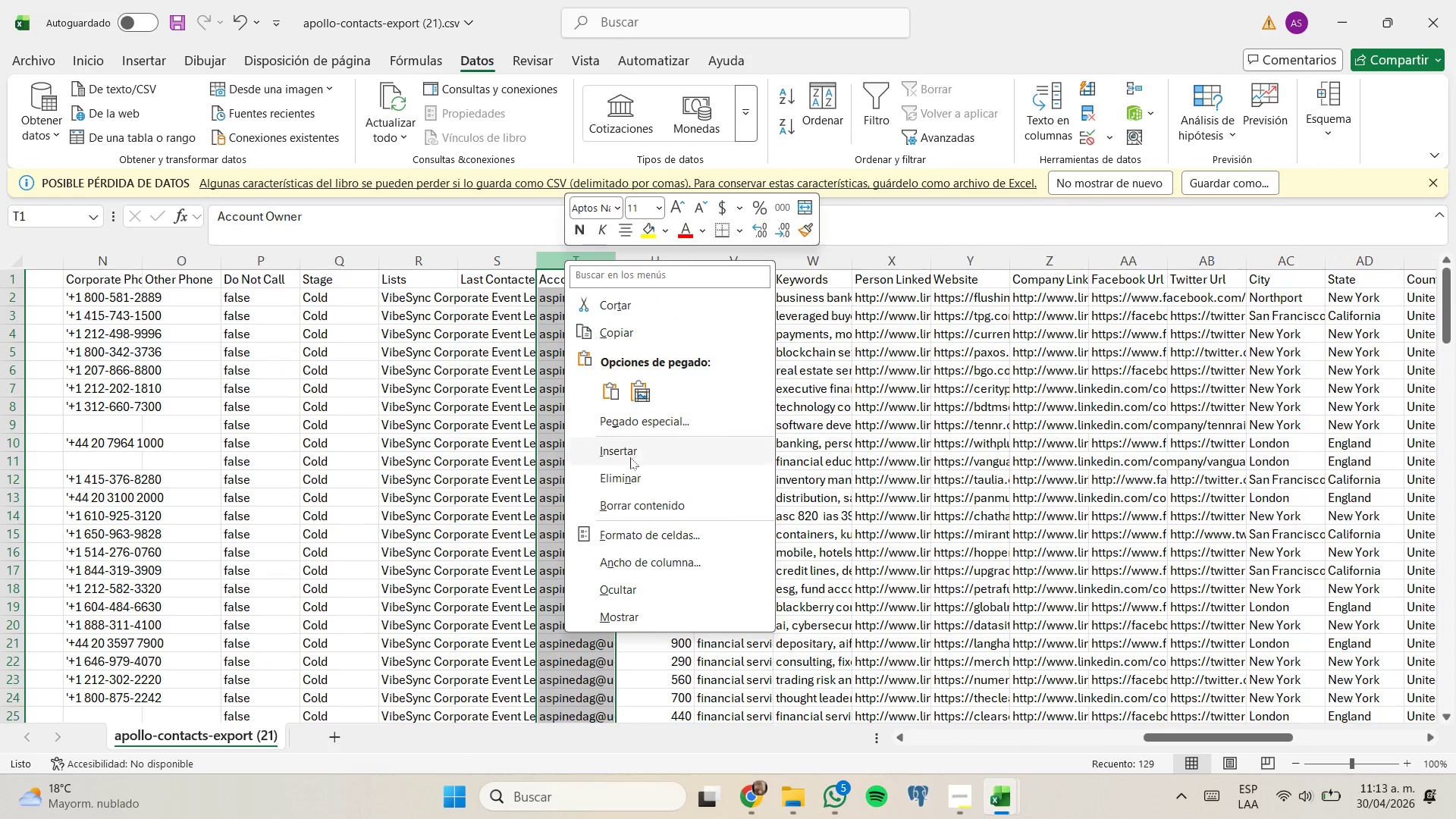 
left_click([632, 468])
 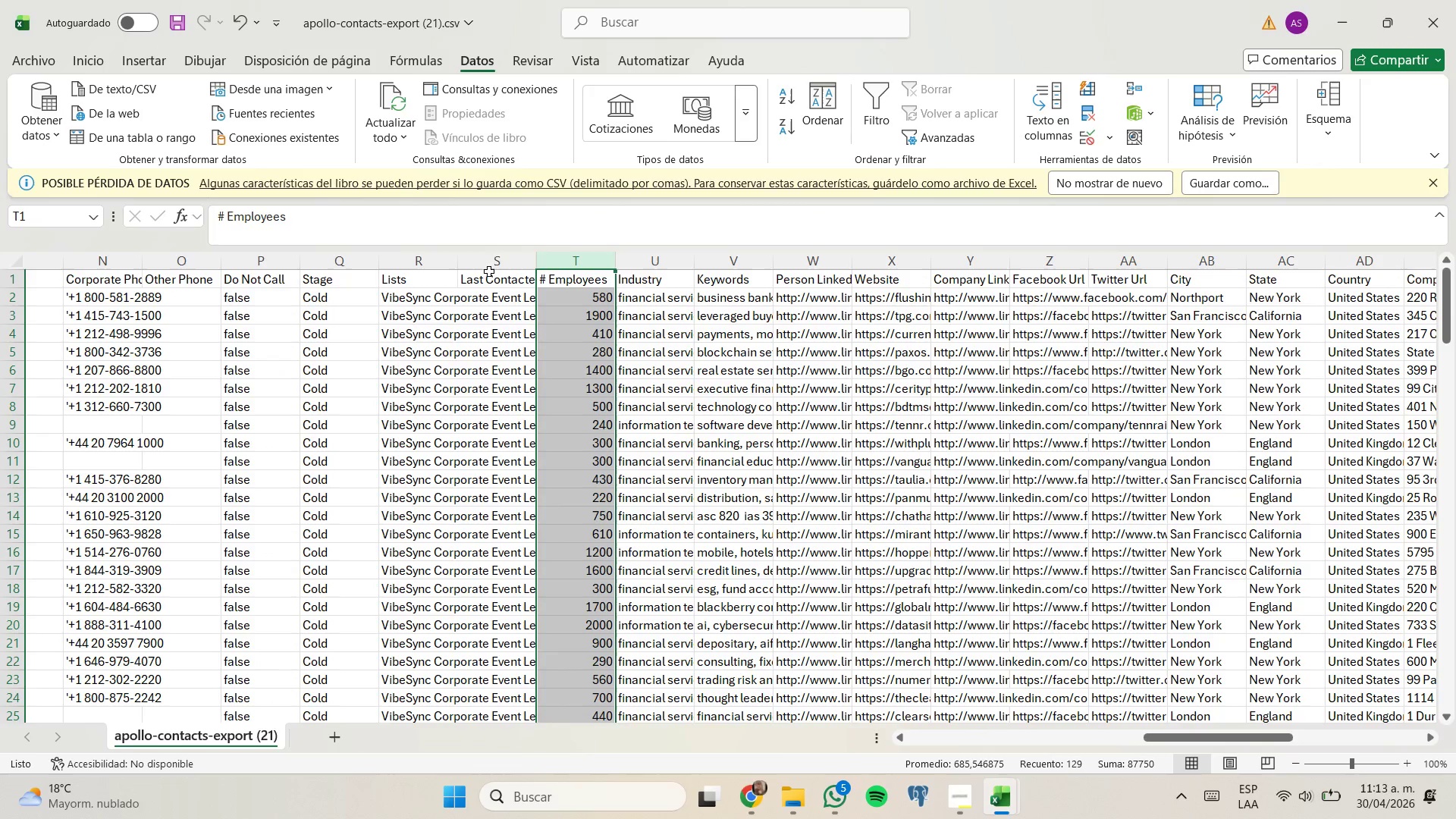 
left_click([453, 255])
 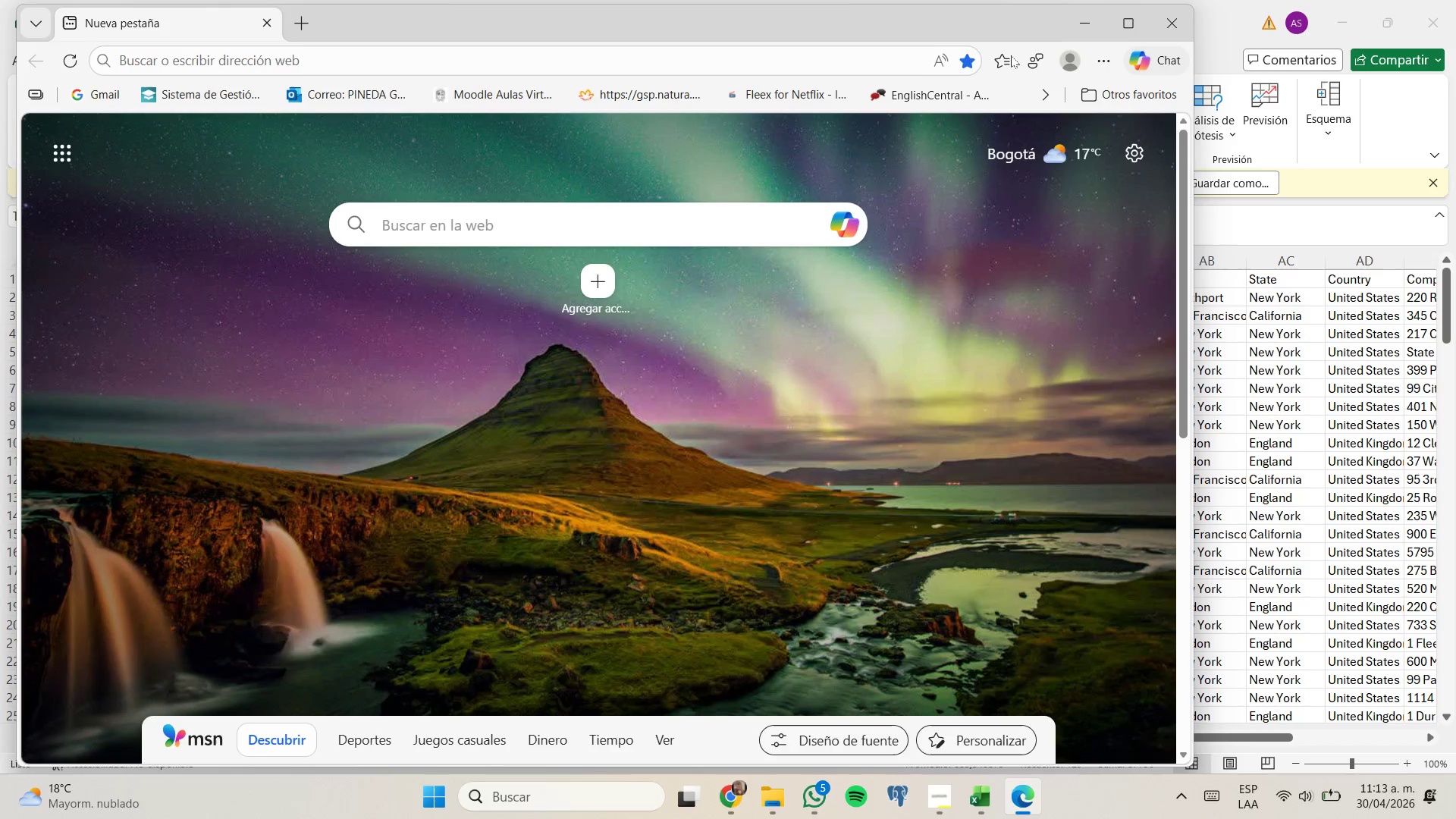 
left_click([1075, 22])
 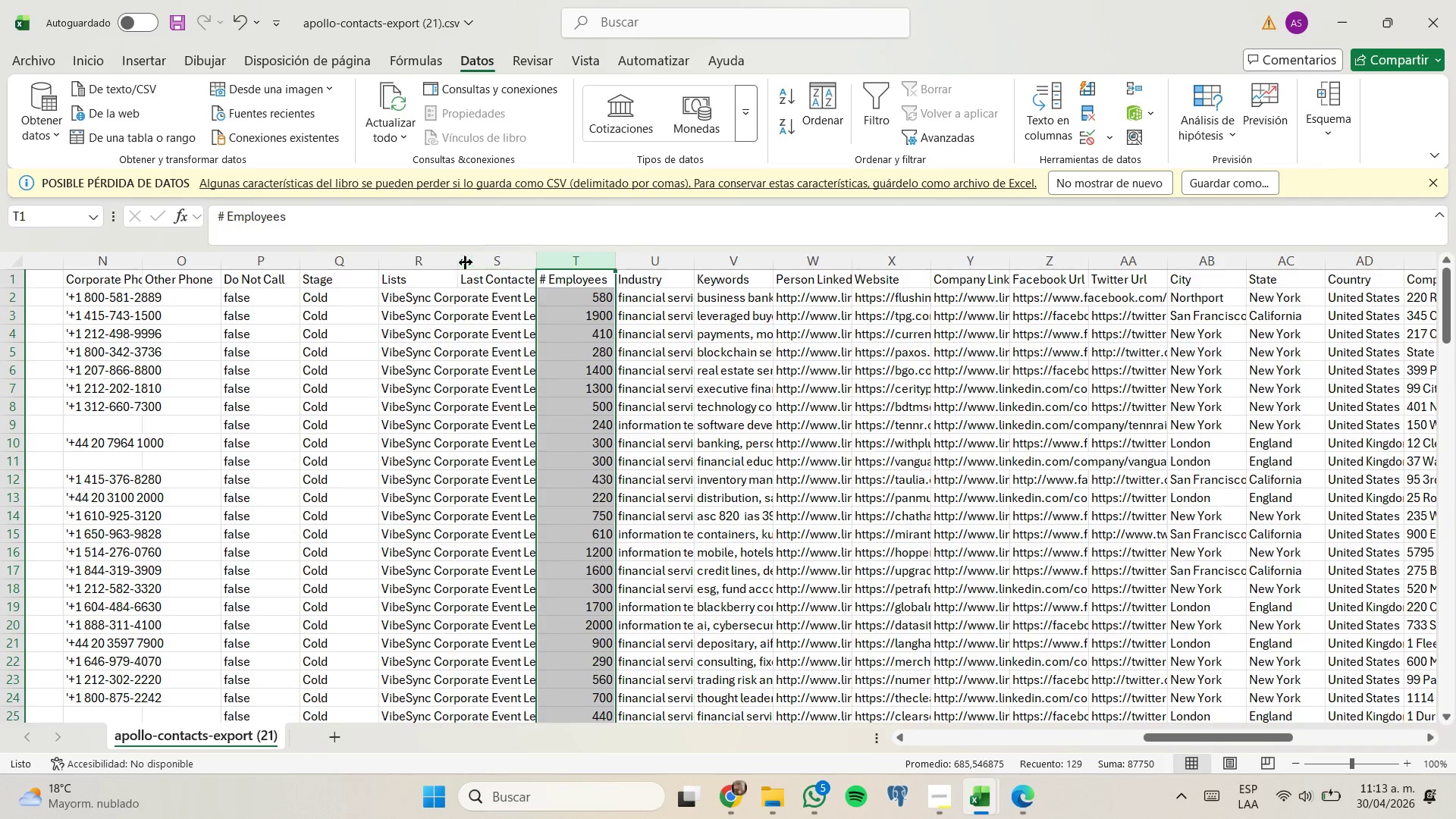 
left_click([461, 262])
 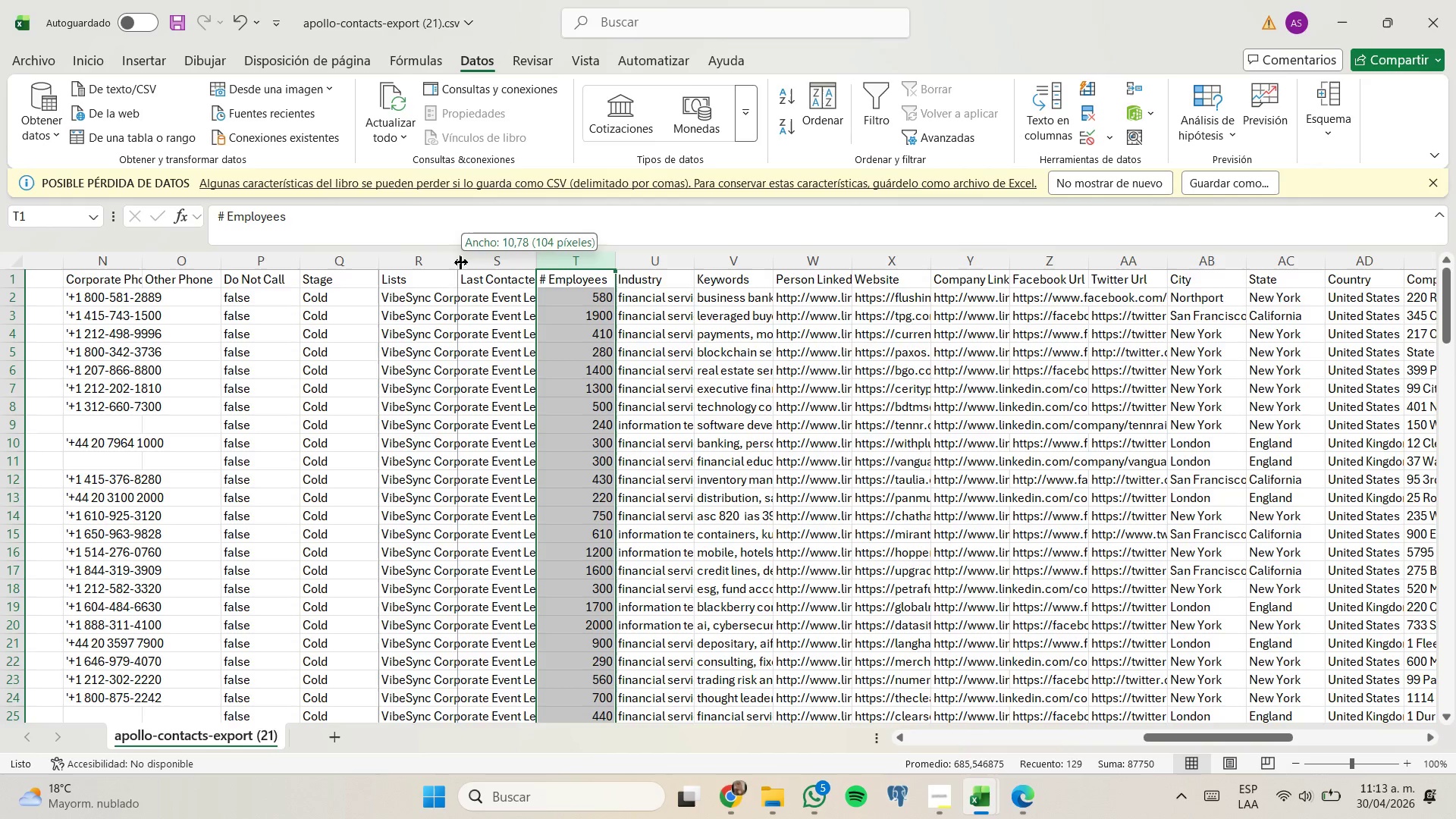 
double_click([461, 262])
 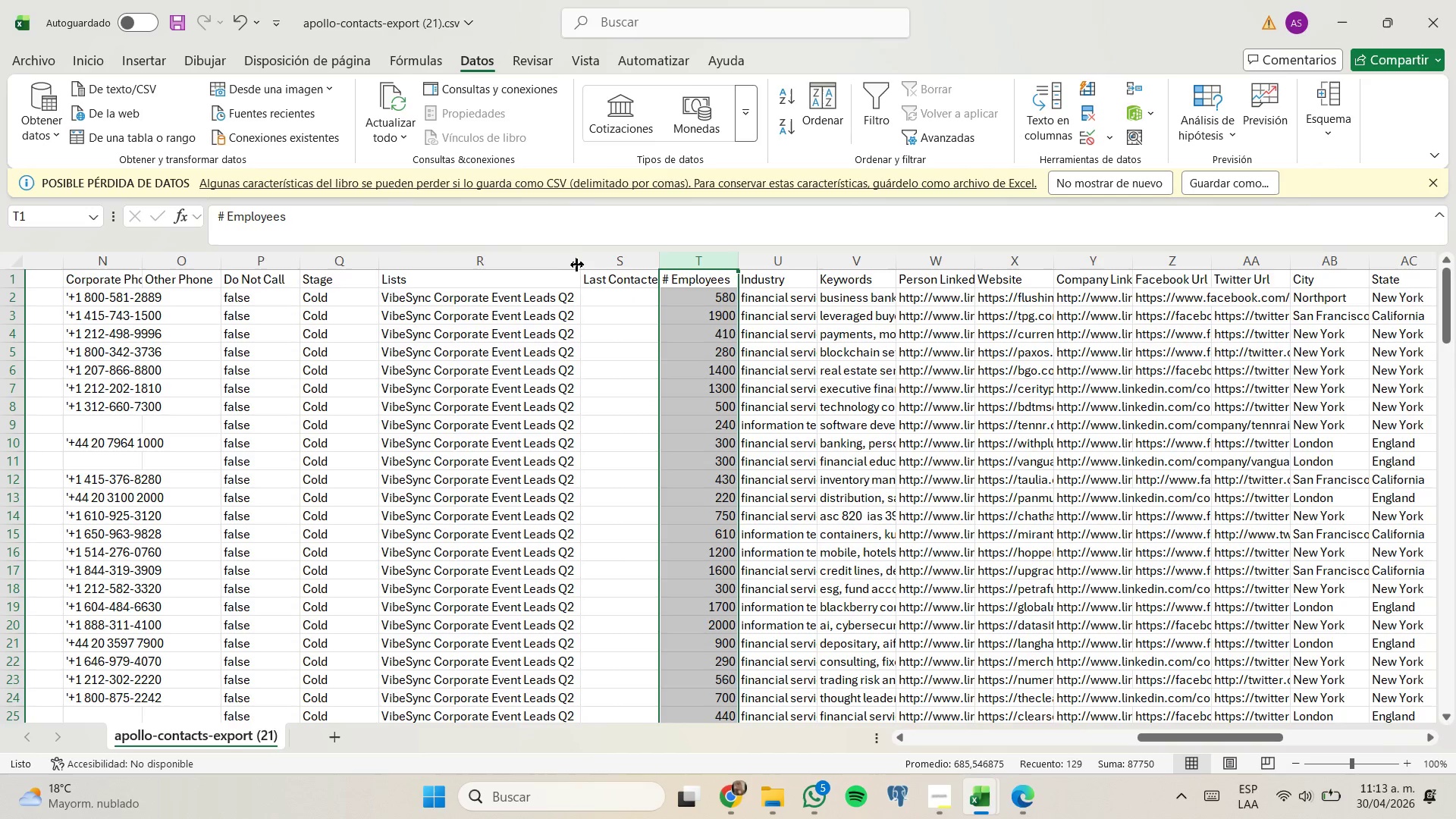 
right_click([624, 270])
 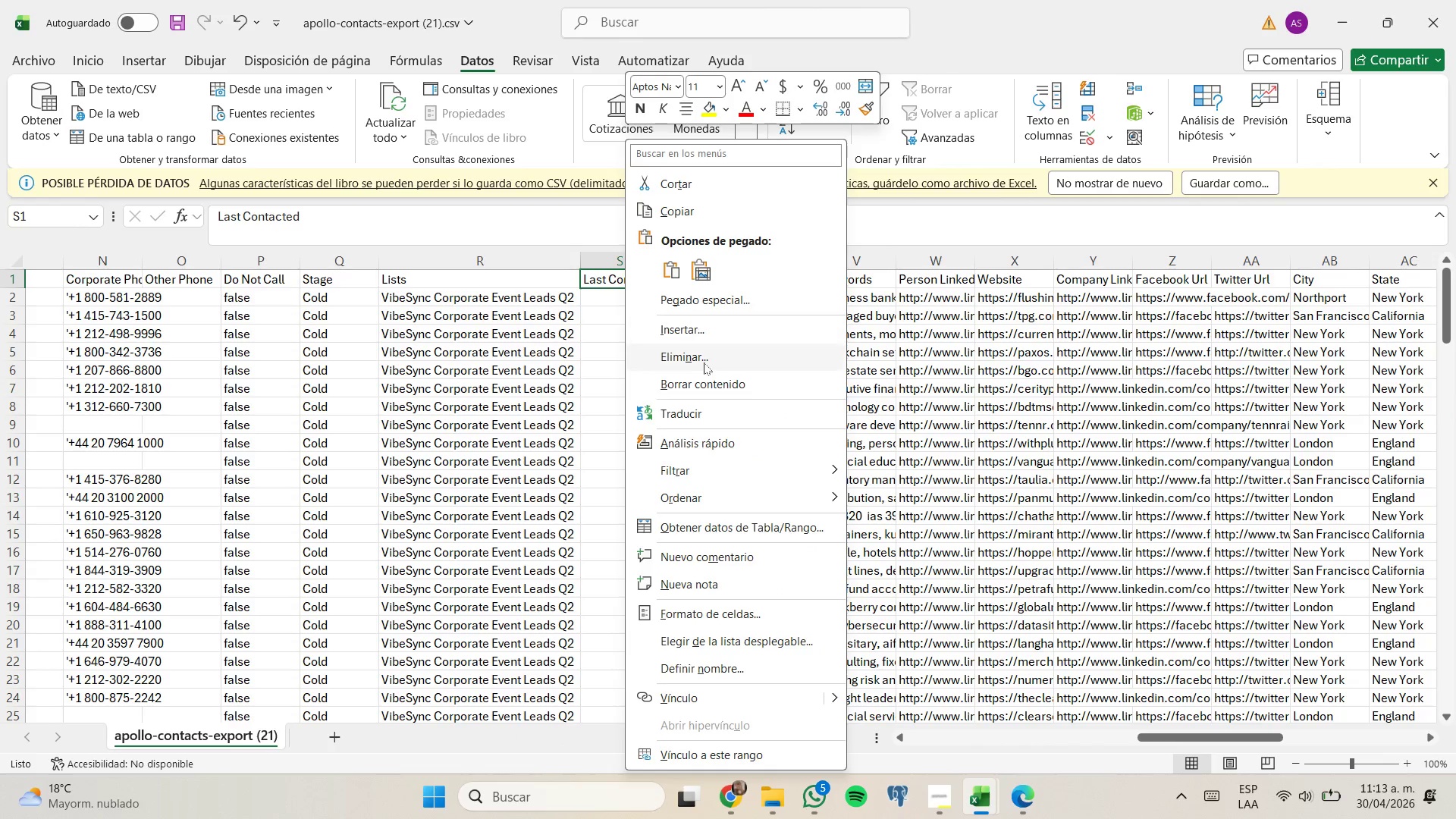 
left_click([704, 359])
 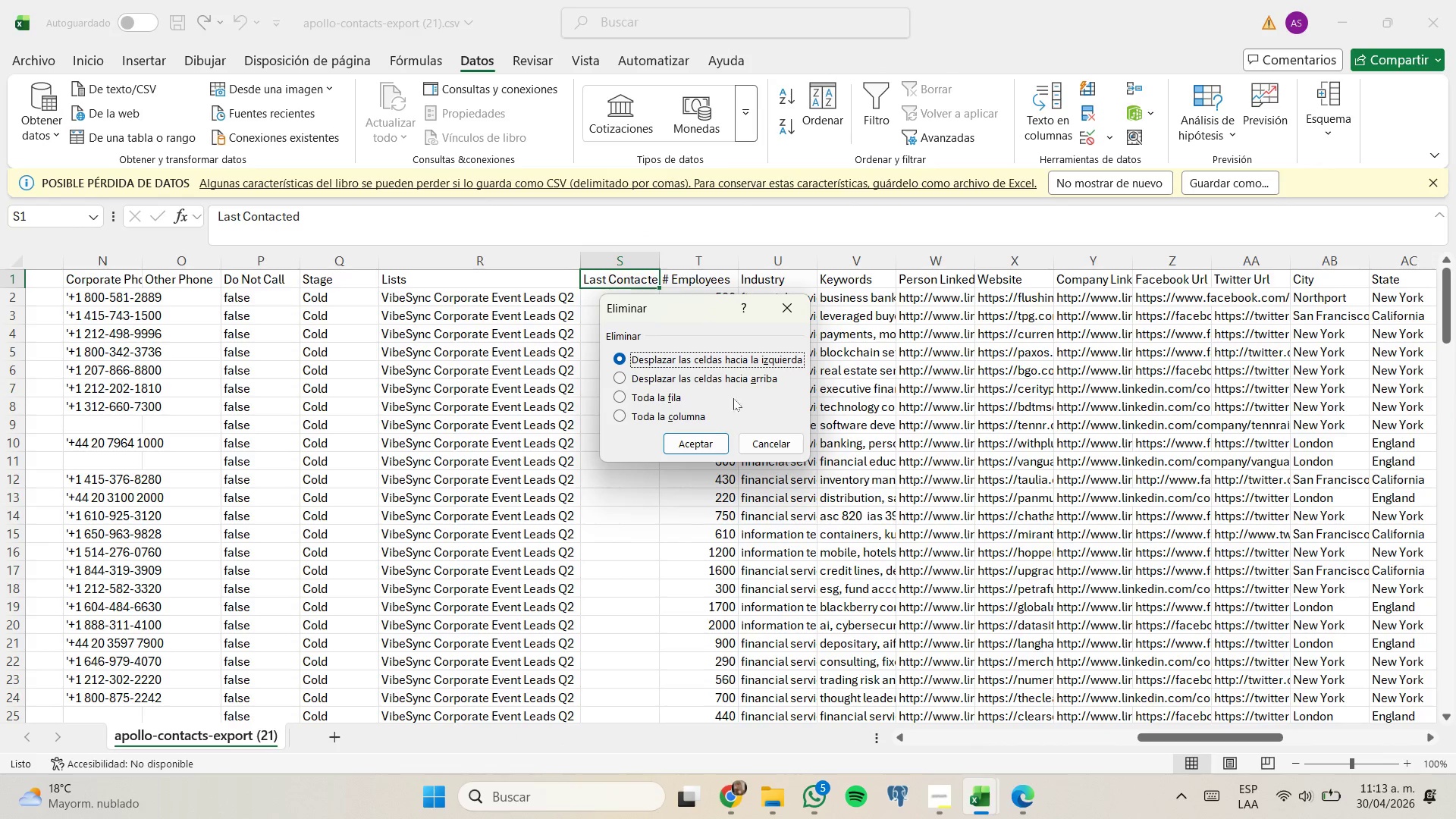 
left_click([758, 436])
 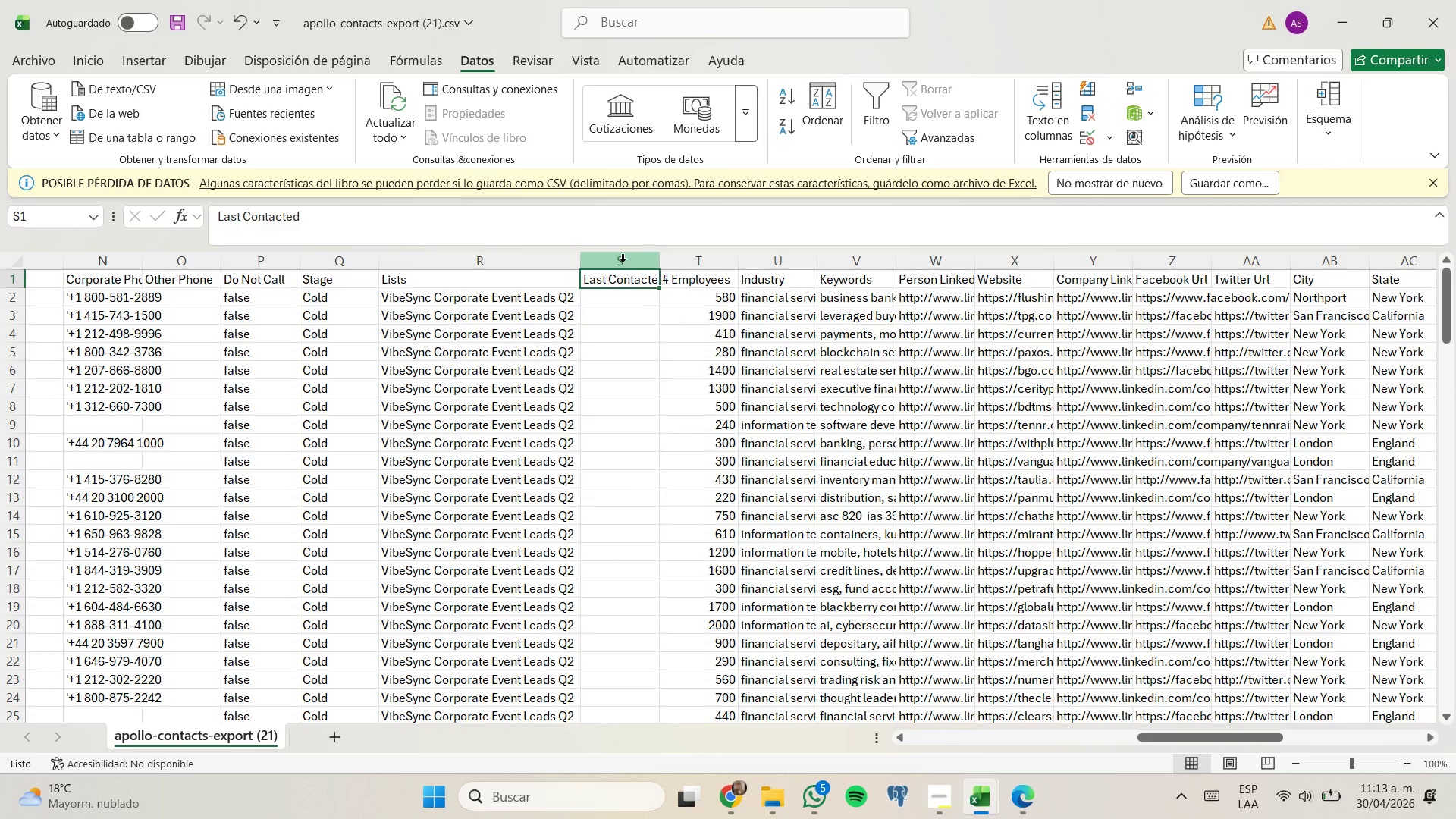 
right_click([623, 261])
 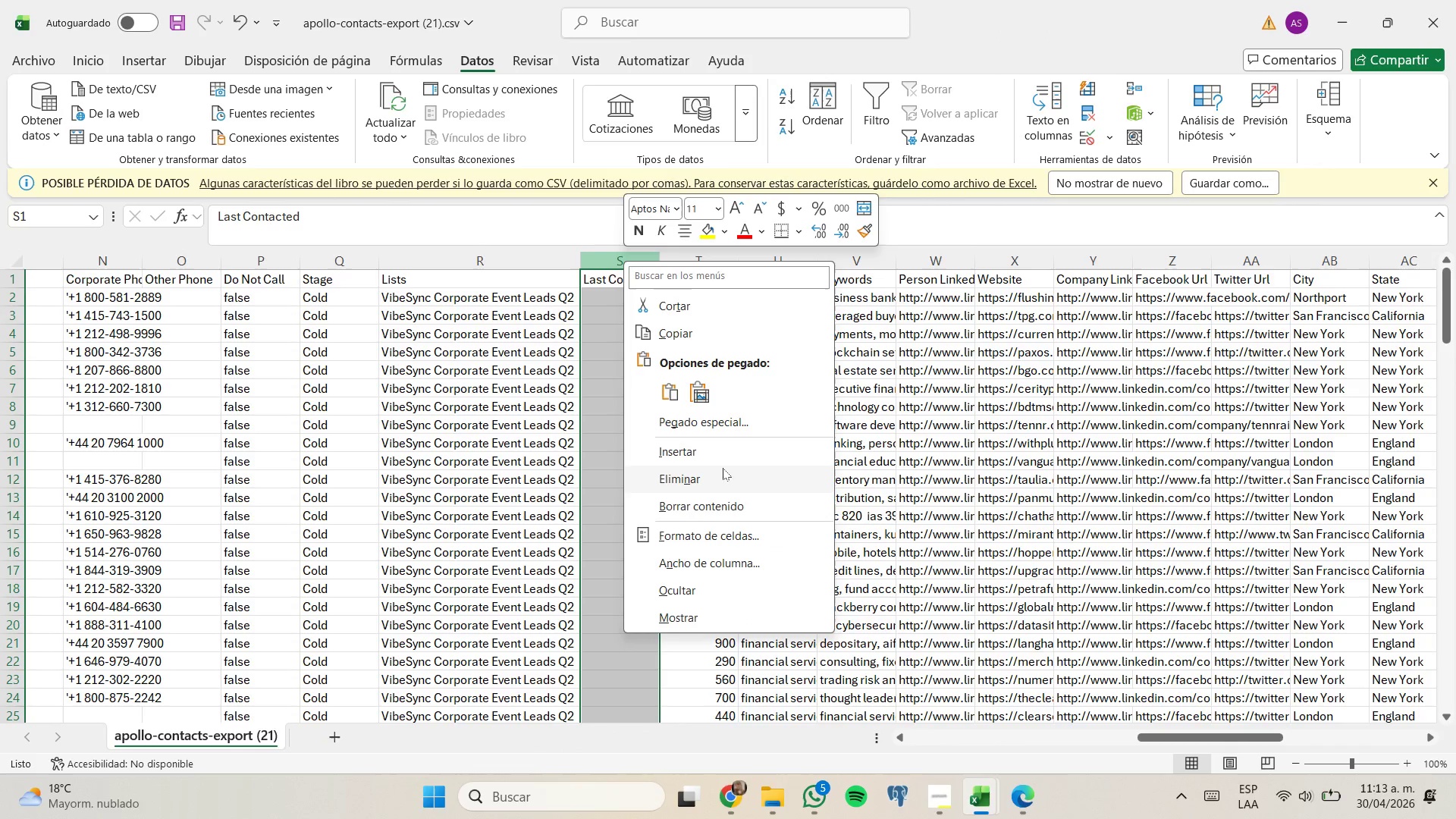 
left_click([726, 469])
 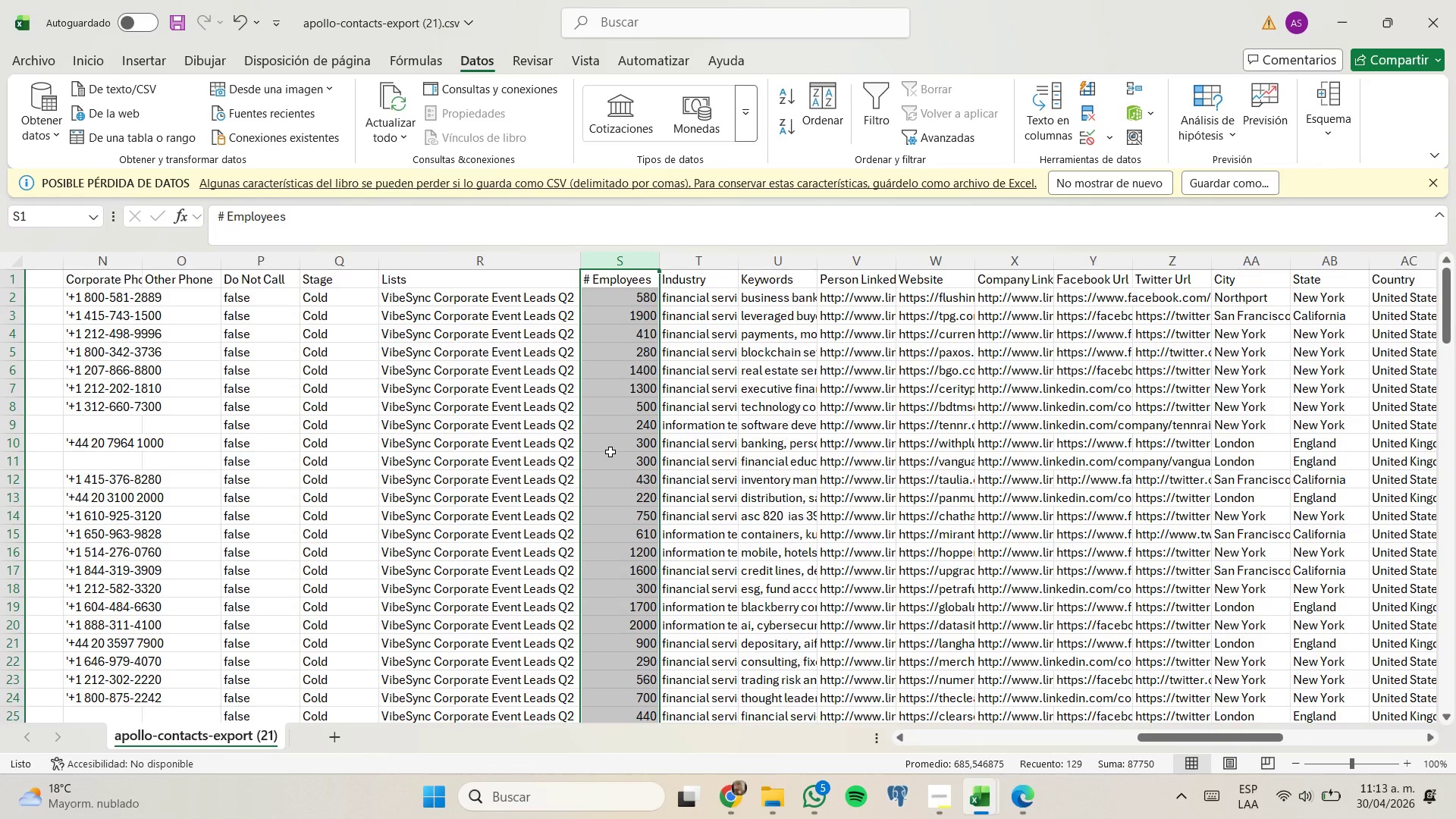 
scroll: coordinate [610, 452], scroll_direction: down, amount: 27.0
 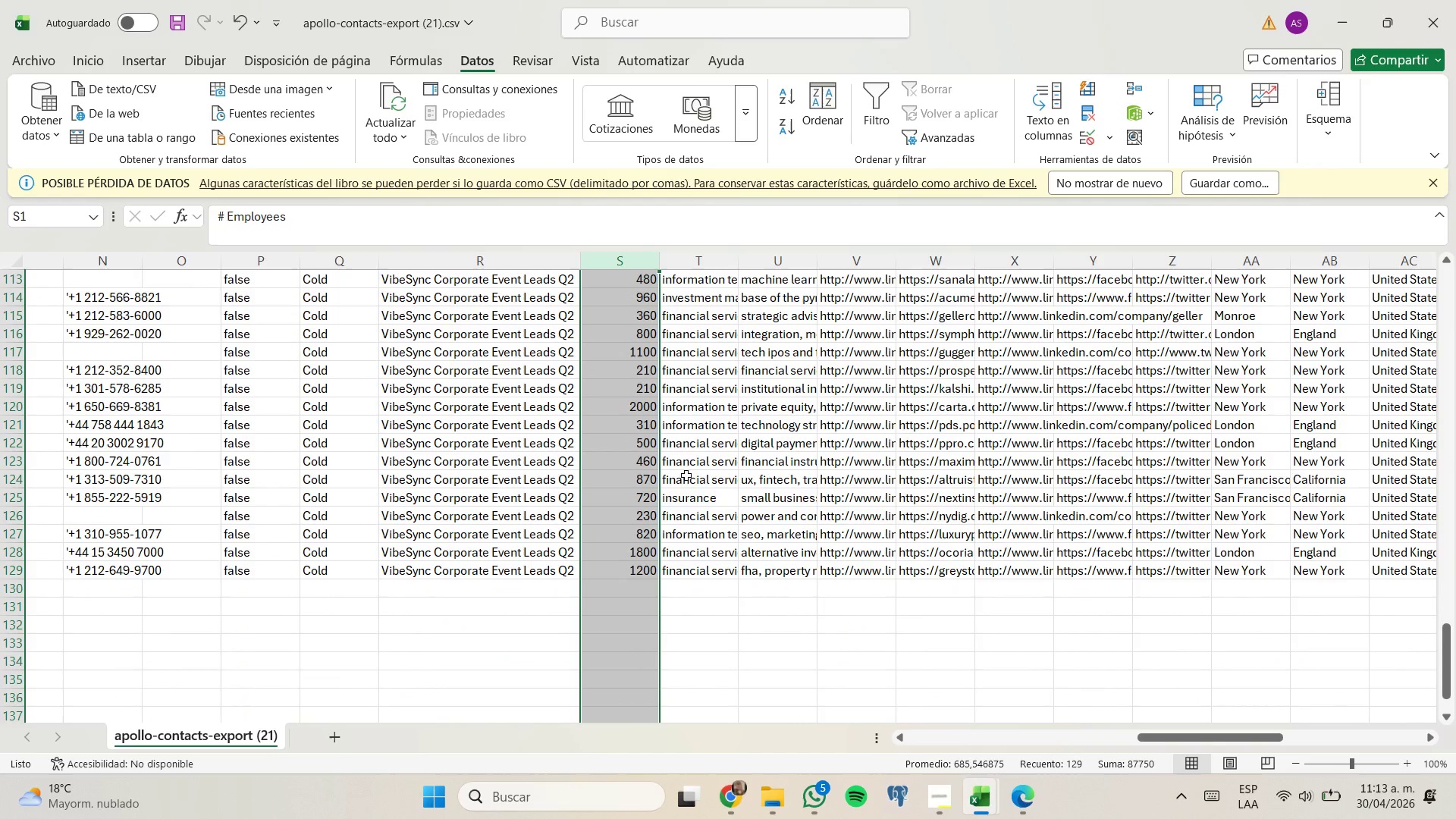 
scroll: coordinate [733, 299], scroll_direction: up, amount: 36.0
 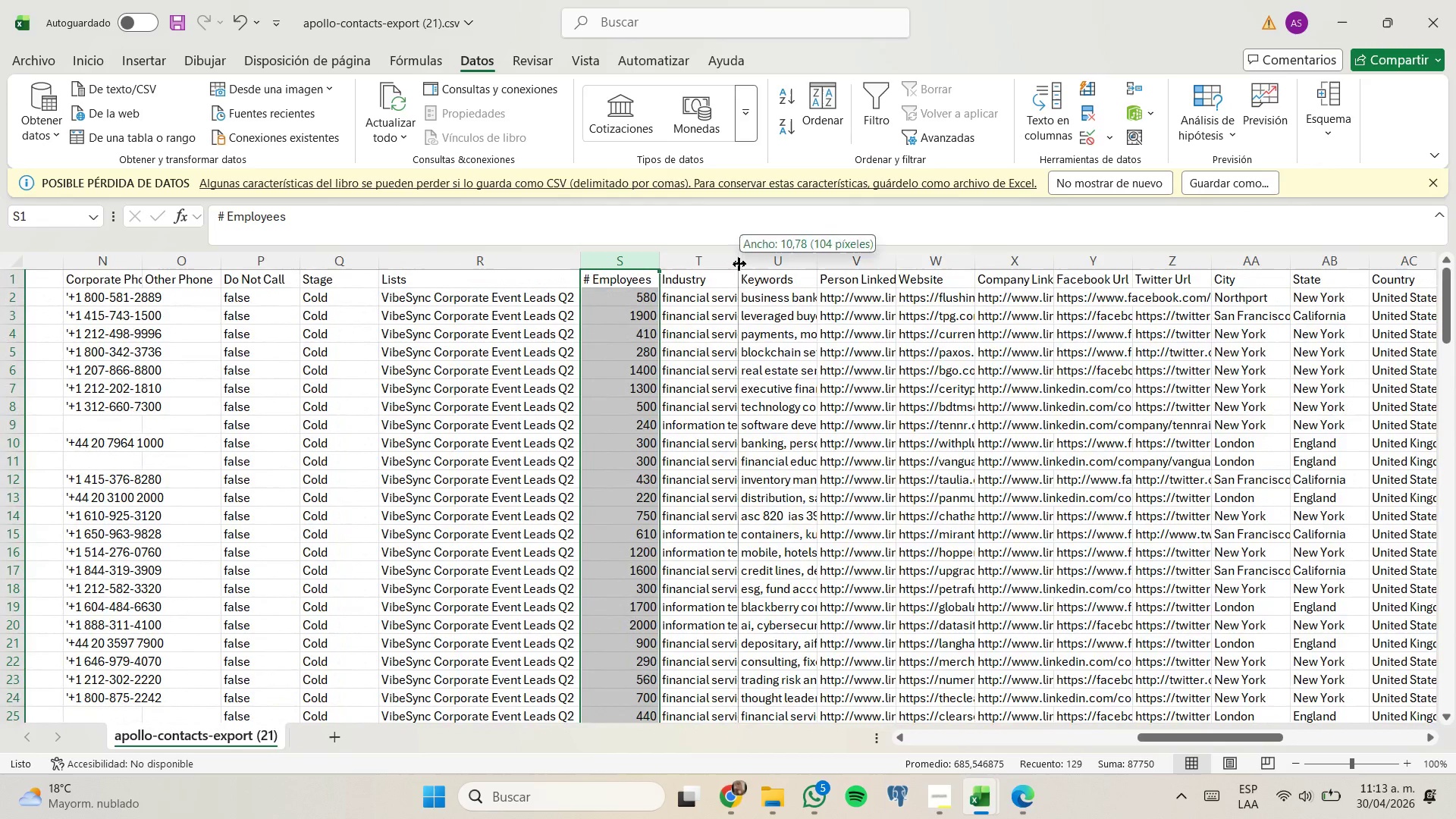 
double_click([739, 264])
 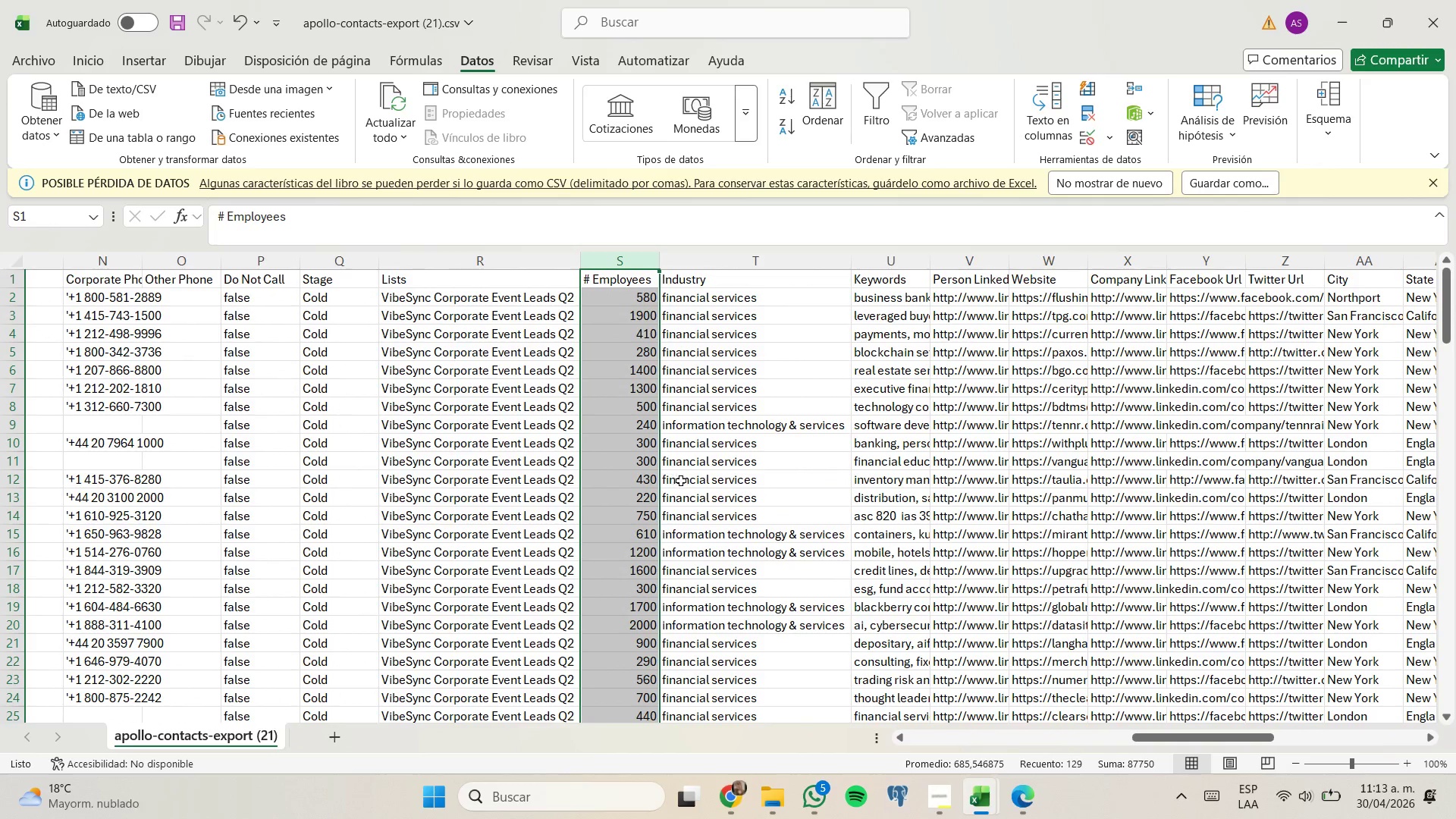 
scroll: coordinate [700, 481], scroll_direction: none, amount: 0.0
 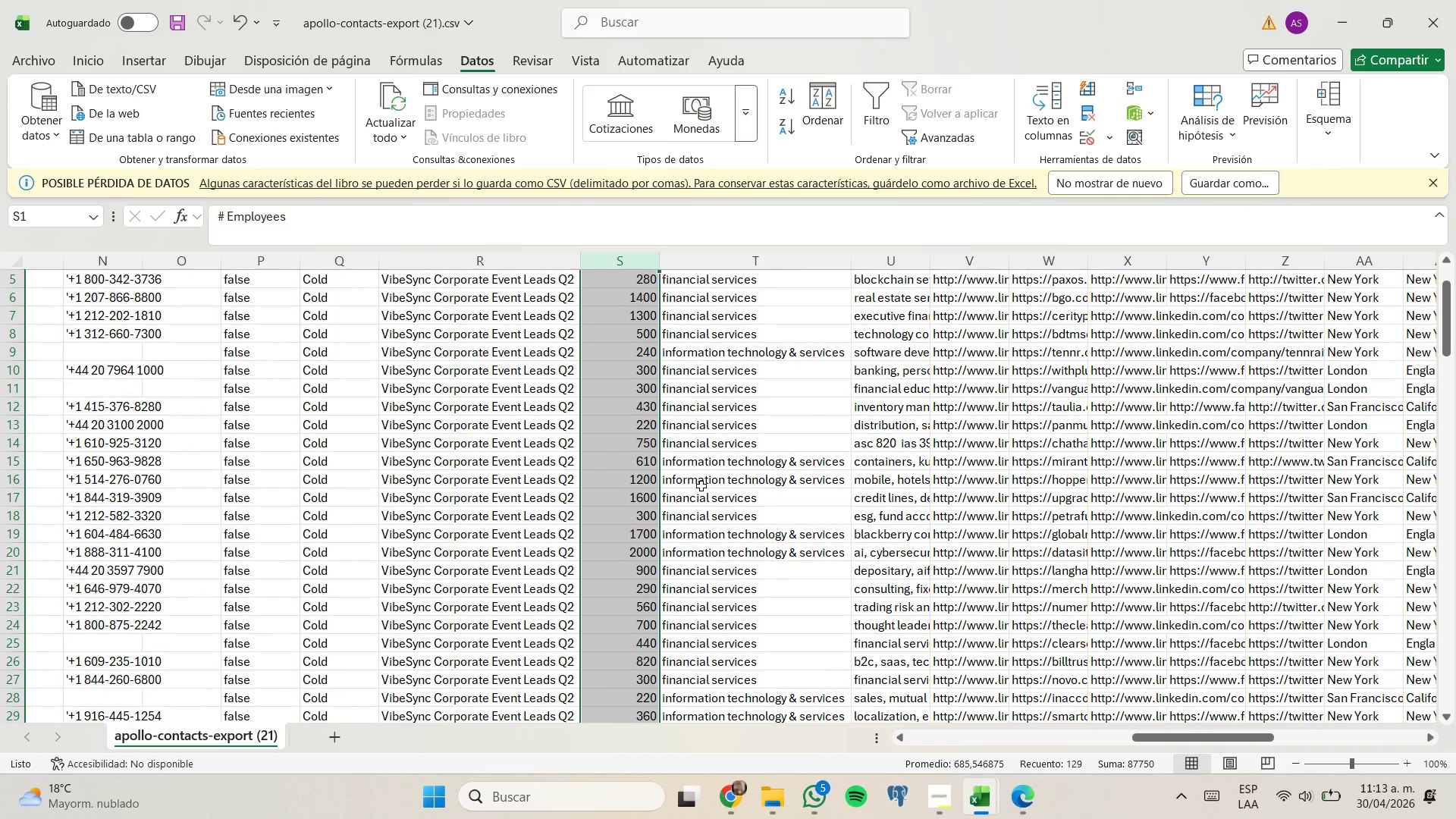 
scroll: coordinate [702, 479], scroll_direction: down, amount: 4.0
 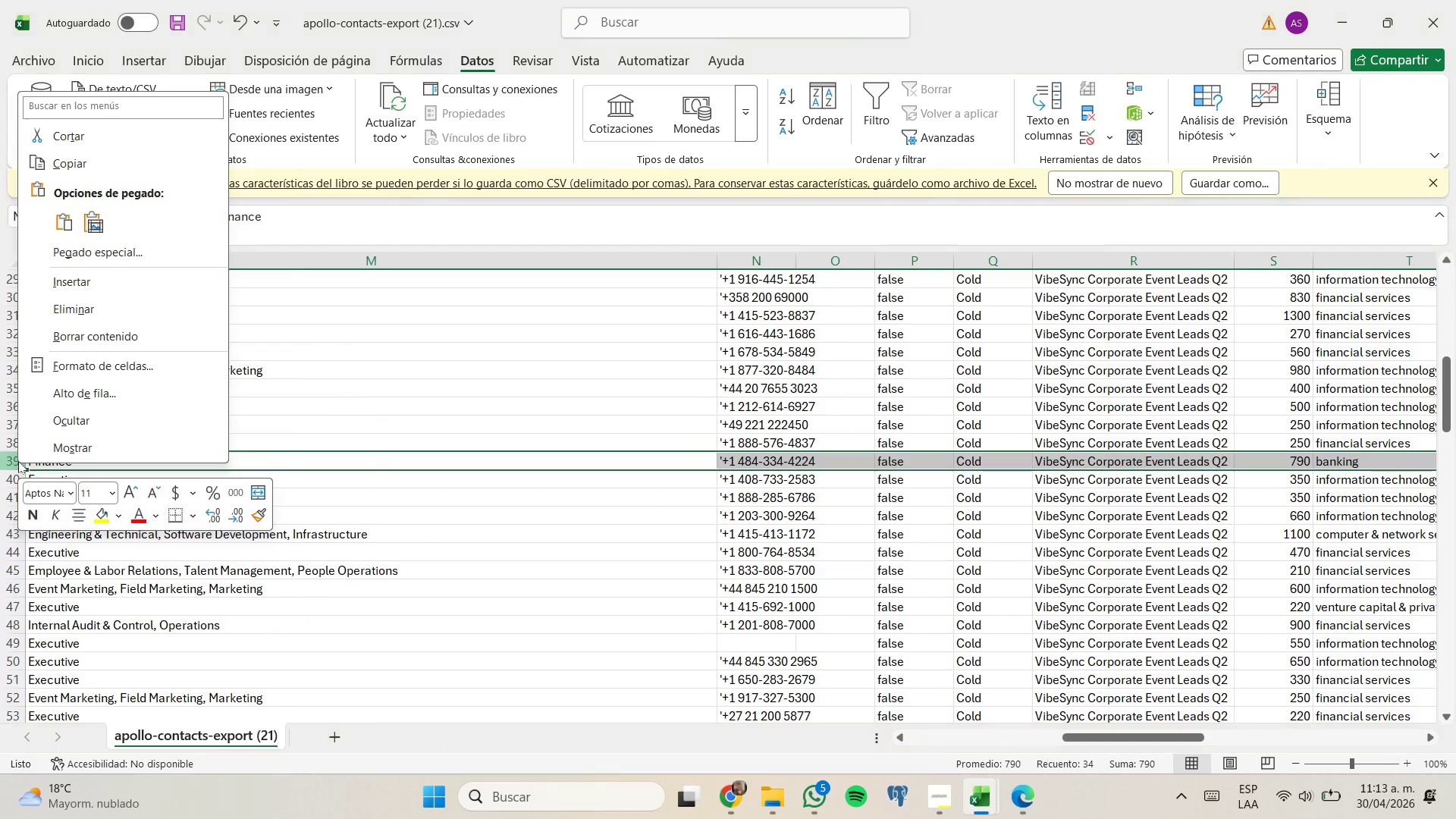 
left_click([139, 304])
 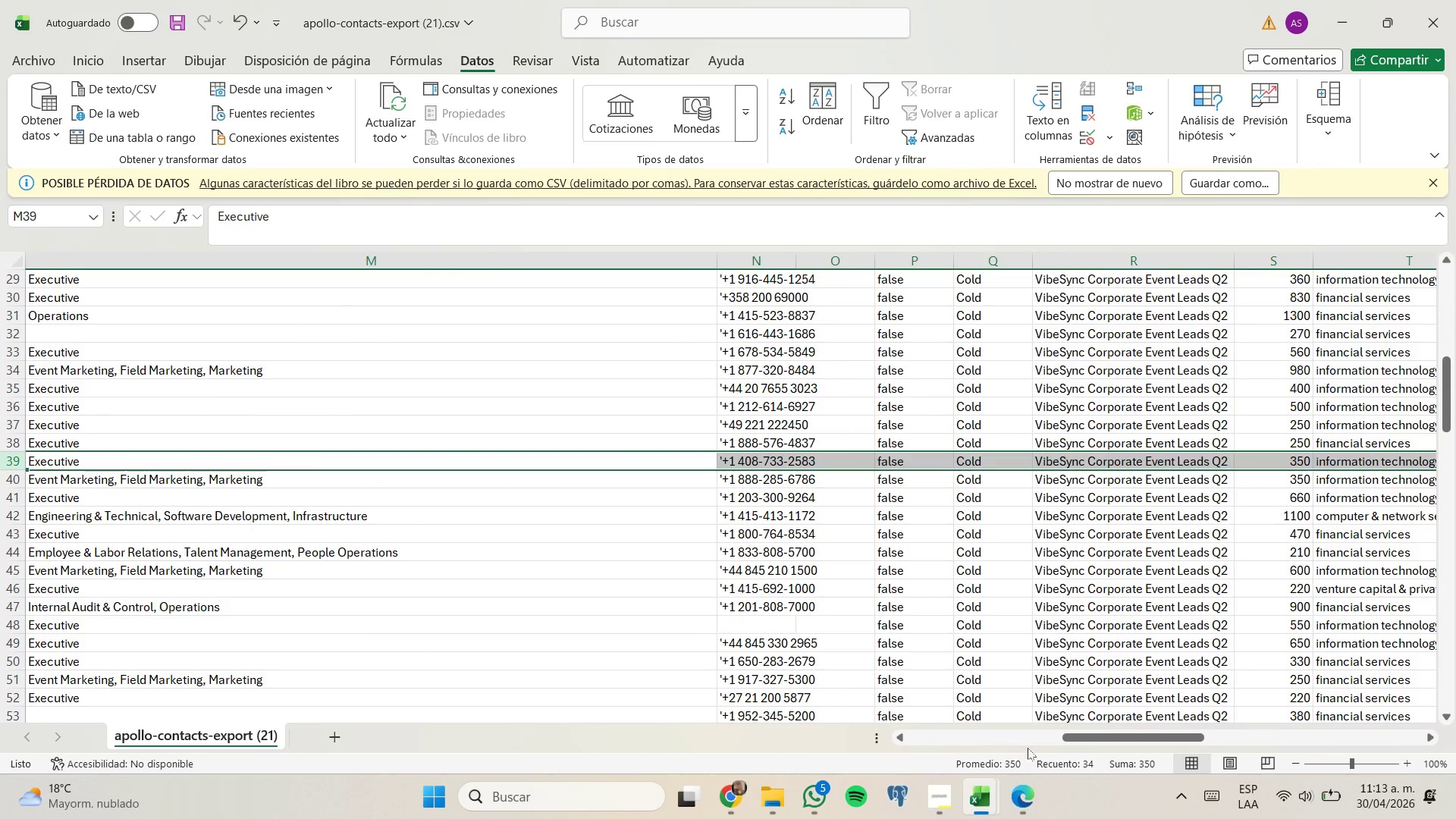 
left_click_drag(start_coordinate=[1080, 739], to_coordinate=[1218, 736])
 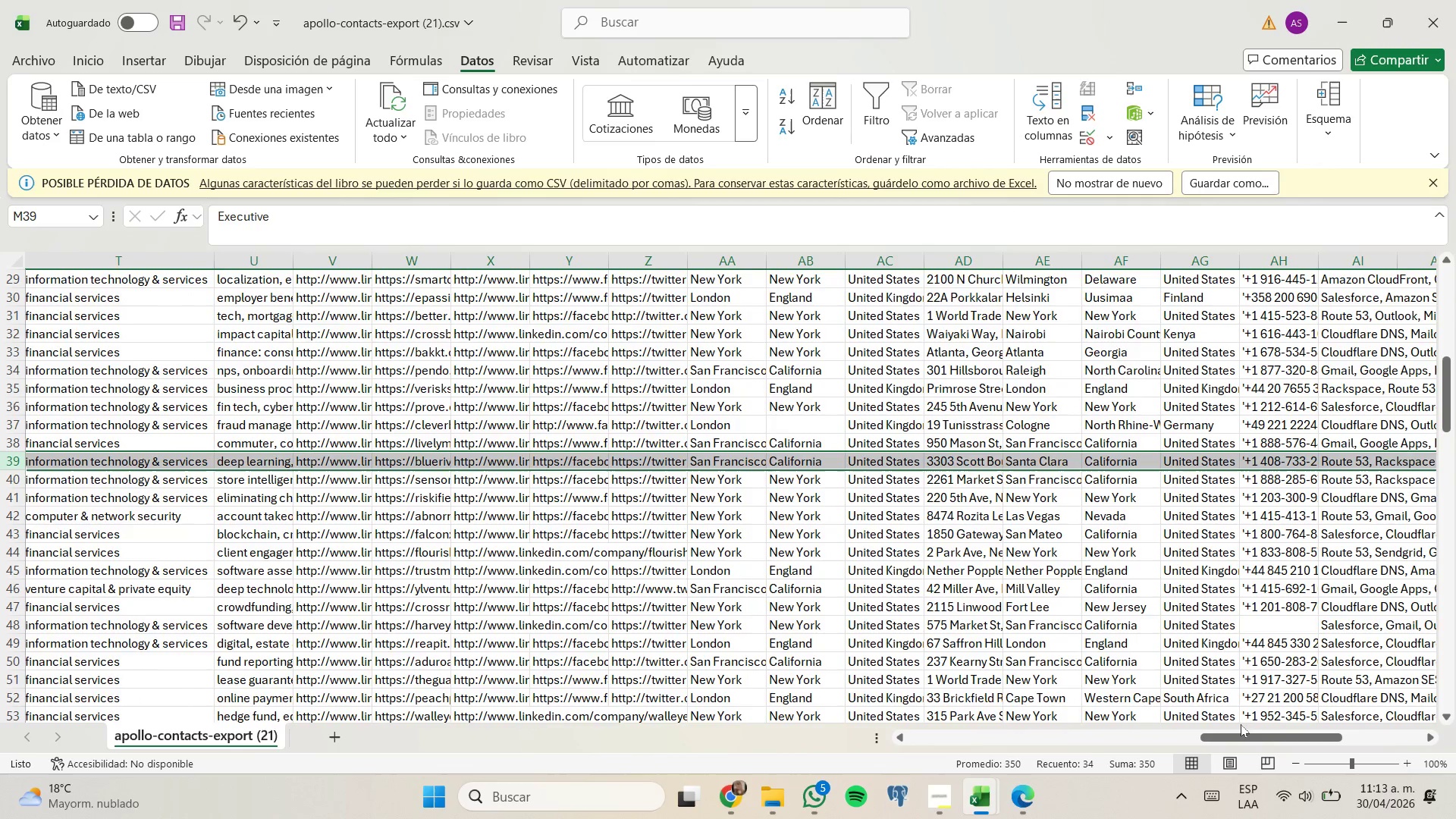 
left_click_drag(start_coordinate=[1243, 731], to_coordinate=[1141, 725])
 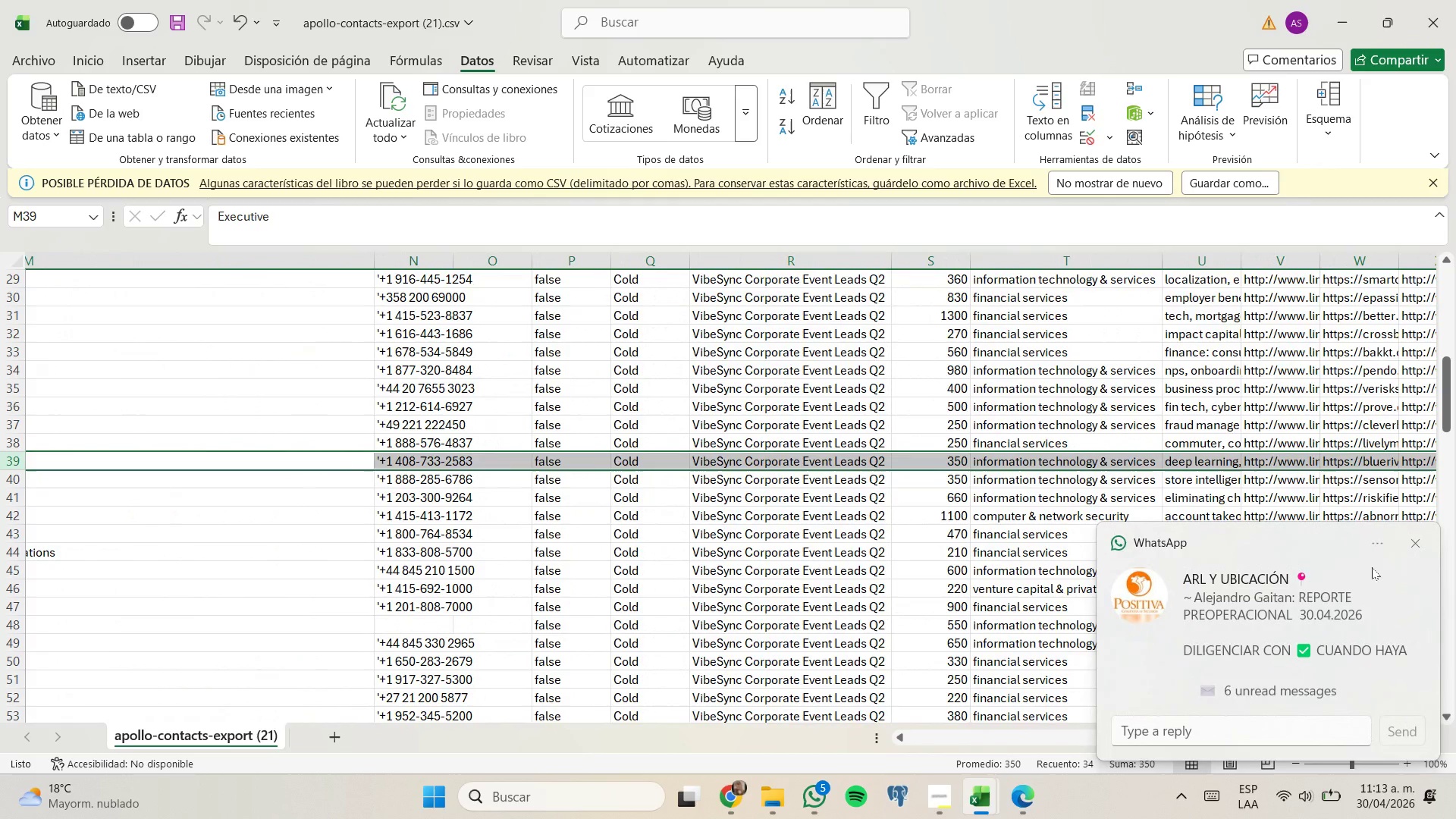 
left_click([1410, 543])
 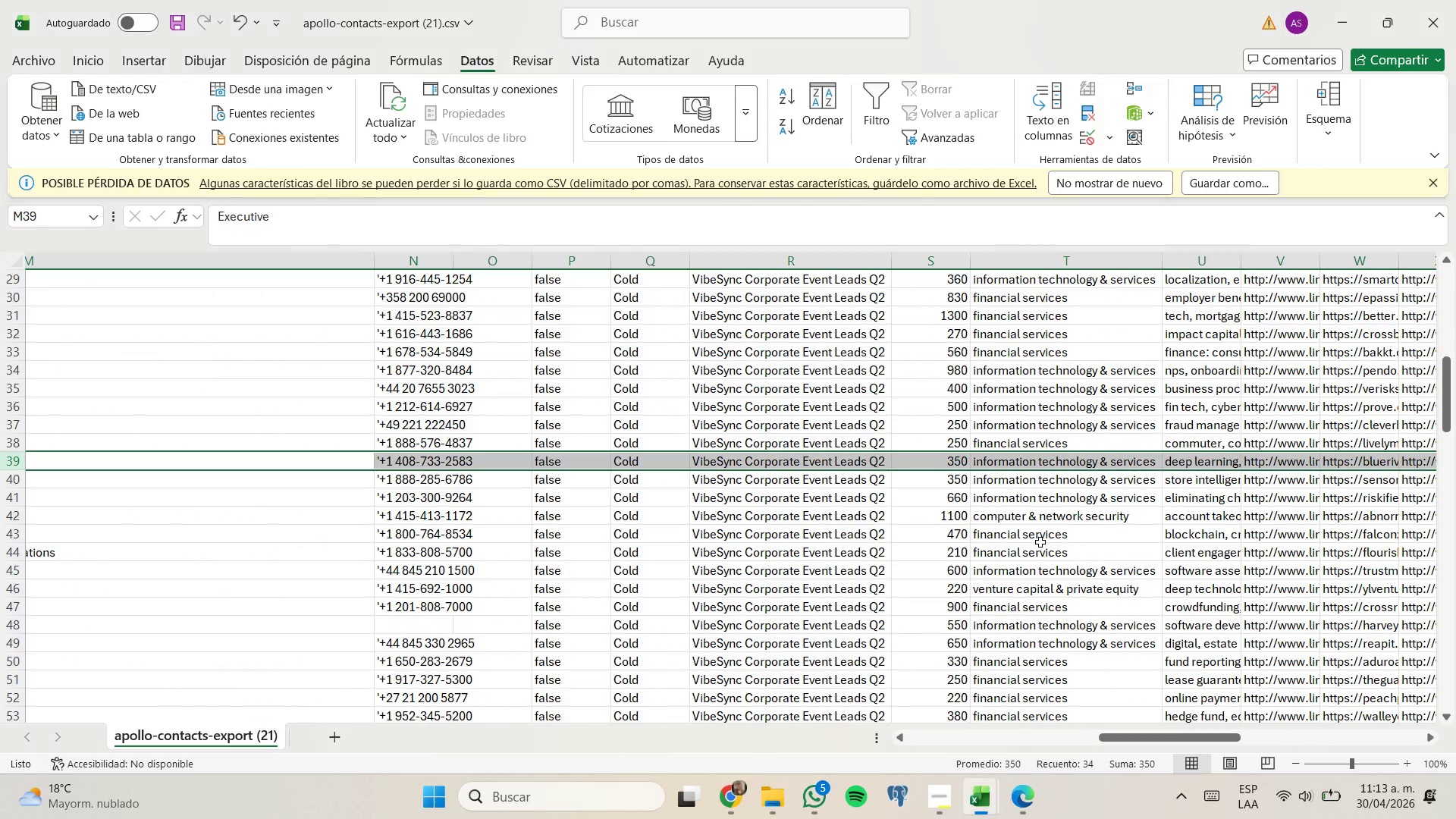 
scroll: coordinate [1037, 542], scroll_direction: down, amount: 1.0
 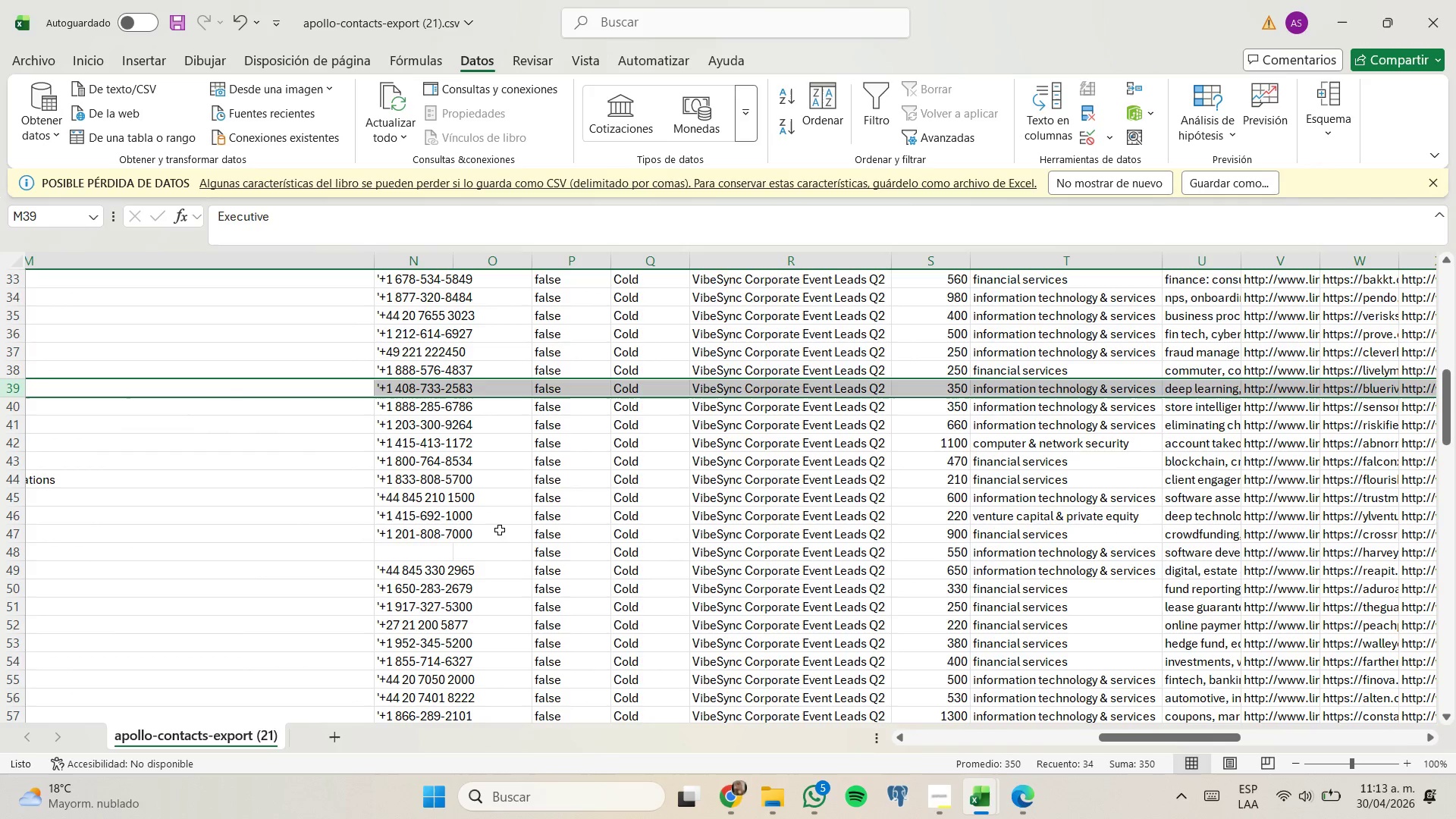 
right_click([19, 520])
 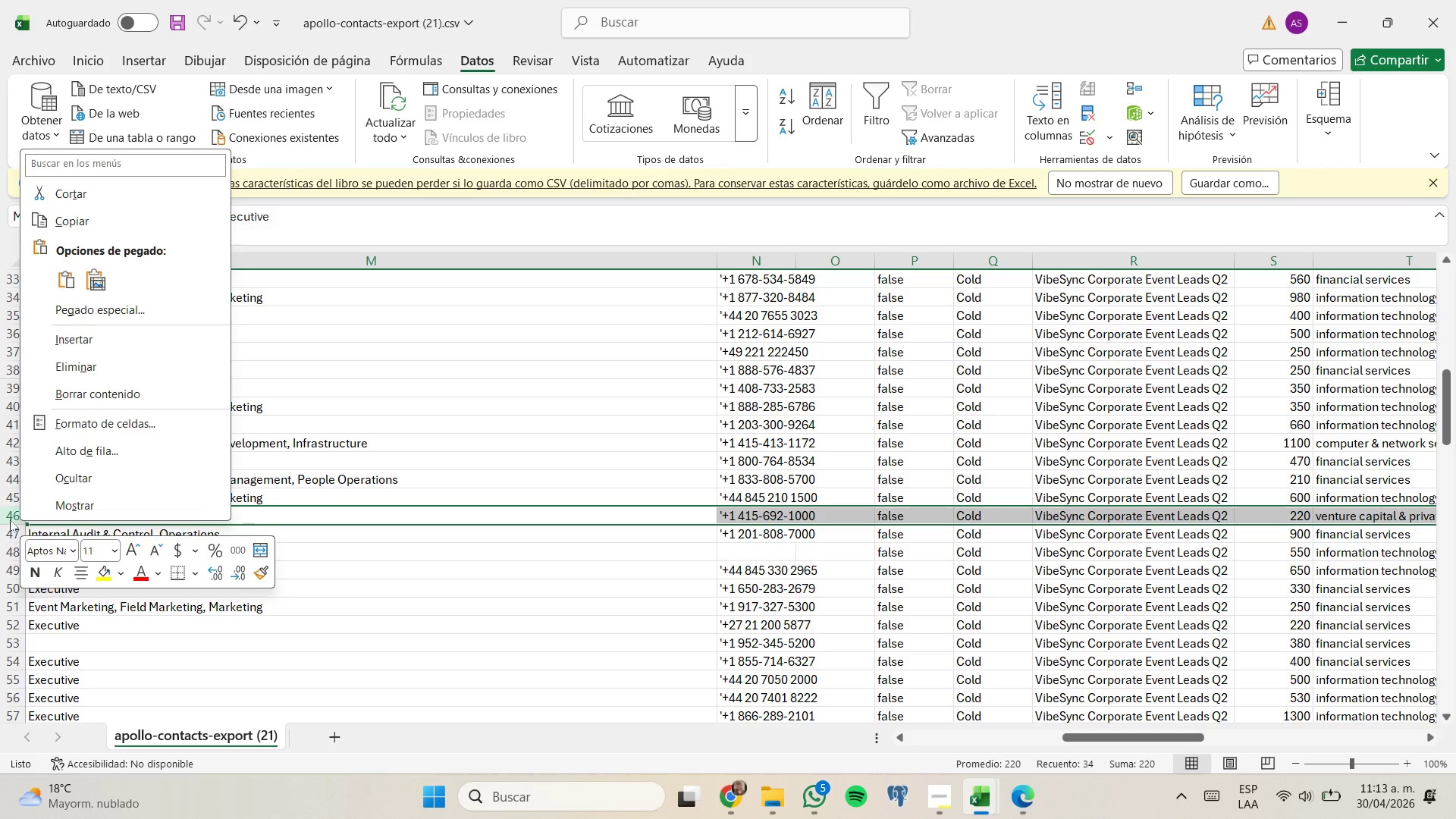 
right_click([10, 519])
 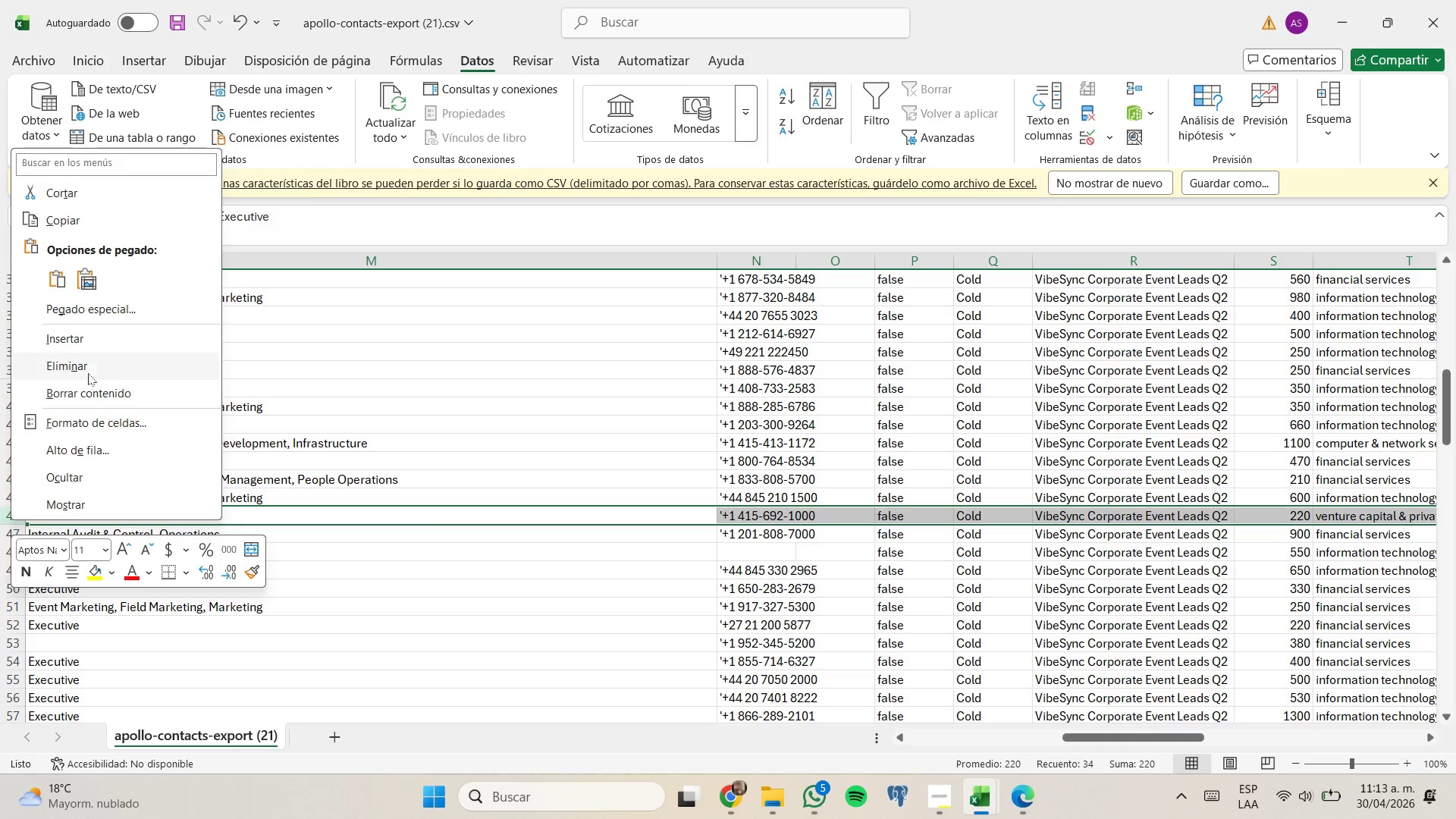 
left_click([89, 369])
 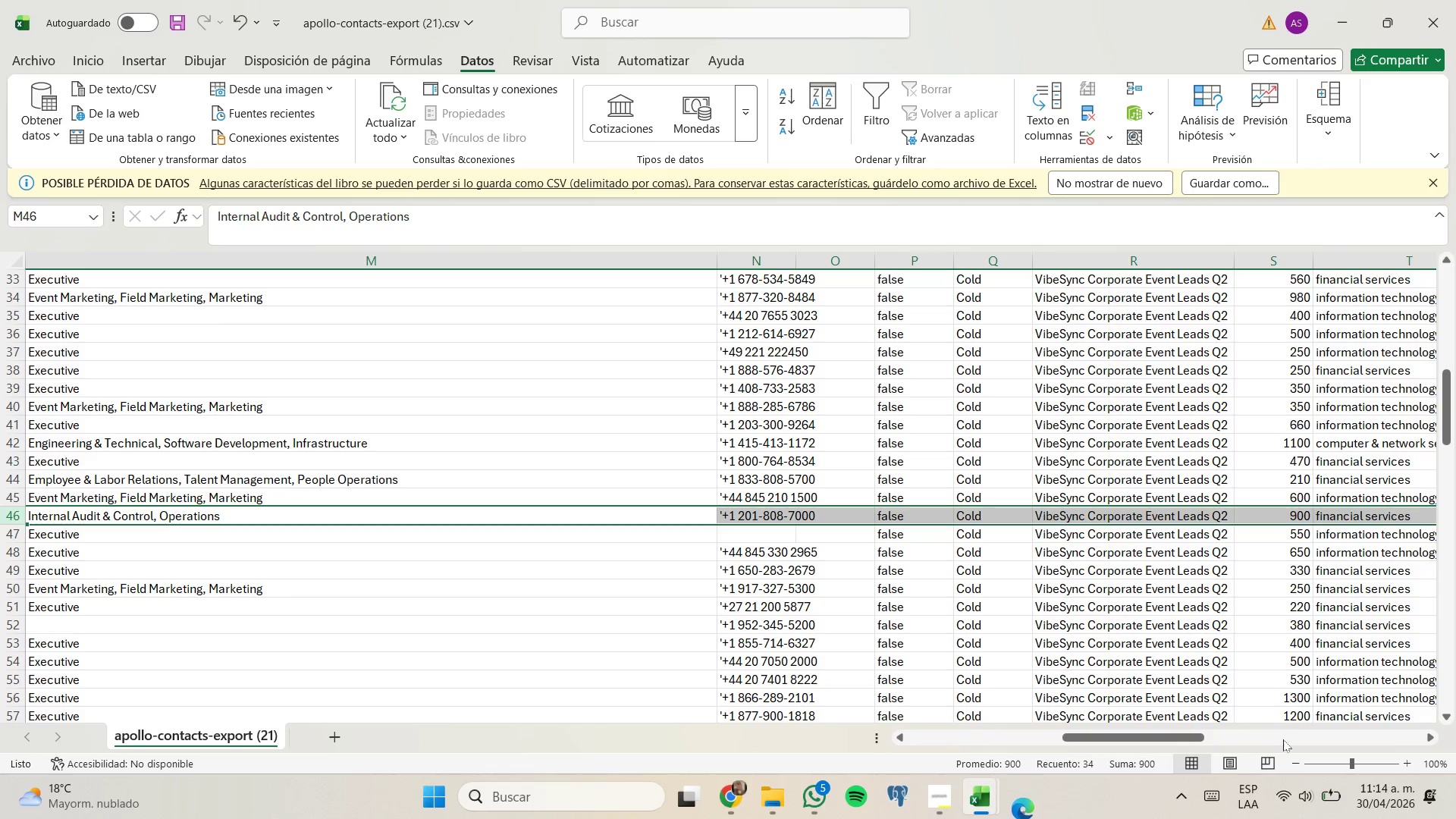 
double_click([1290, 759])
 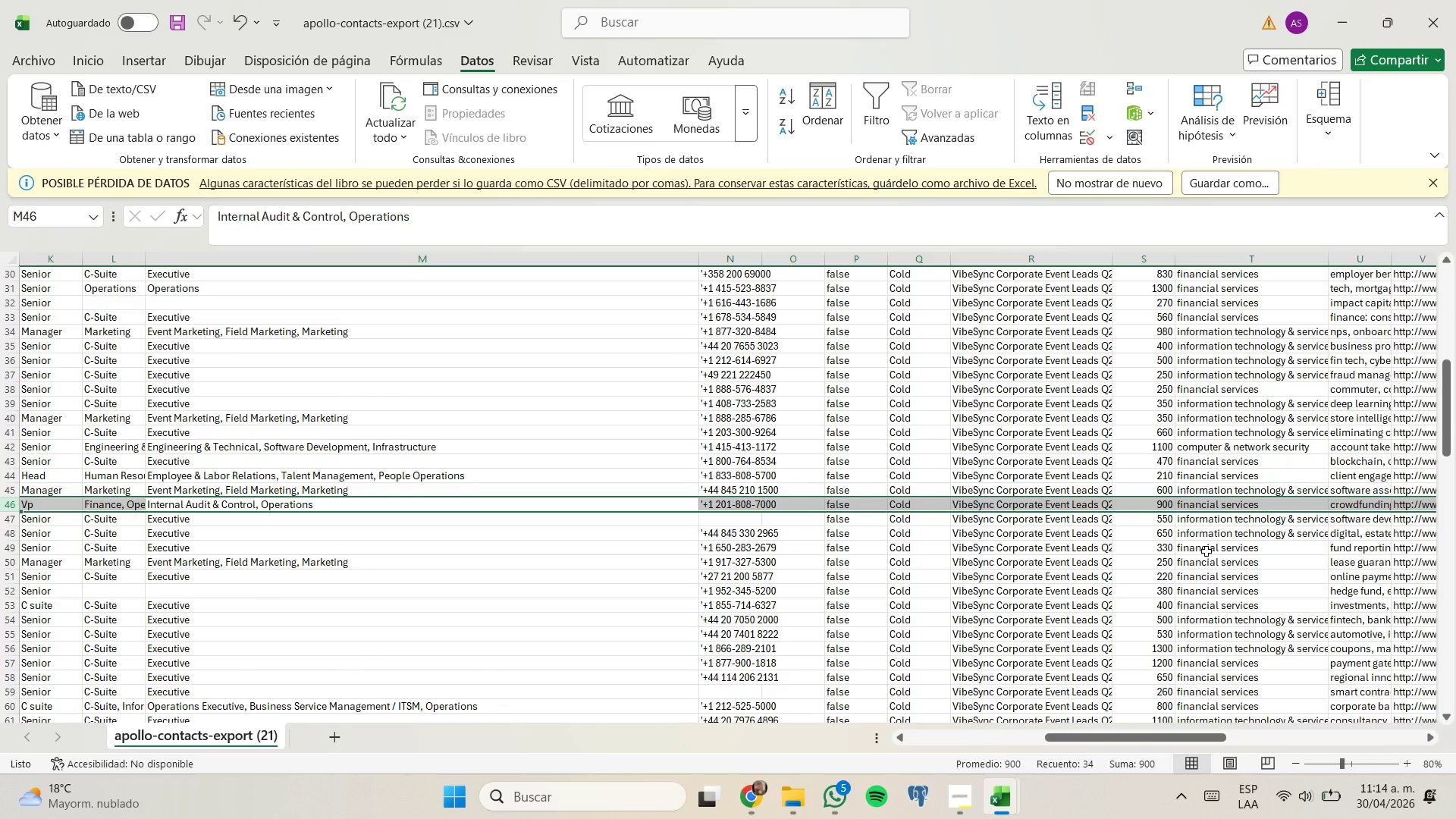 
scroll: coordinate [1226, 585], scroll_direction: down, amount: 7.0
 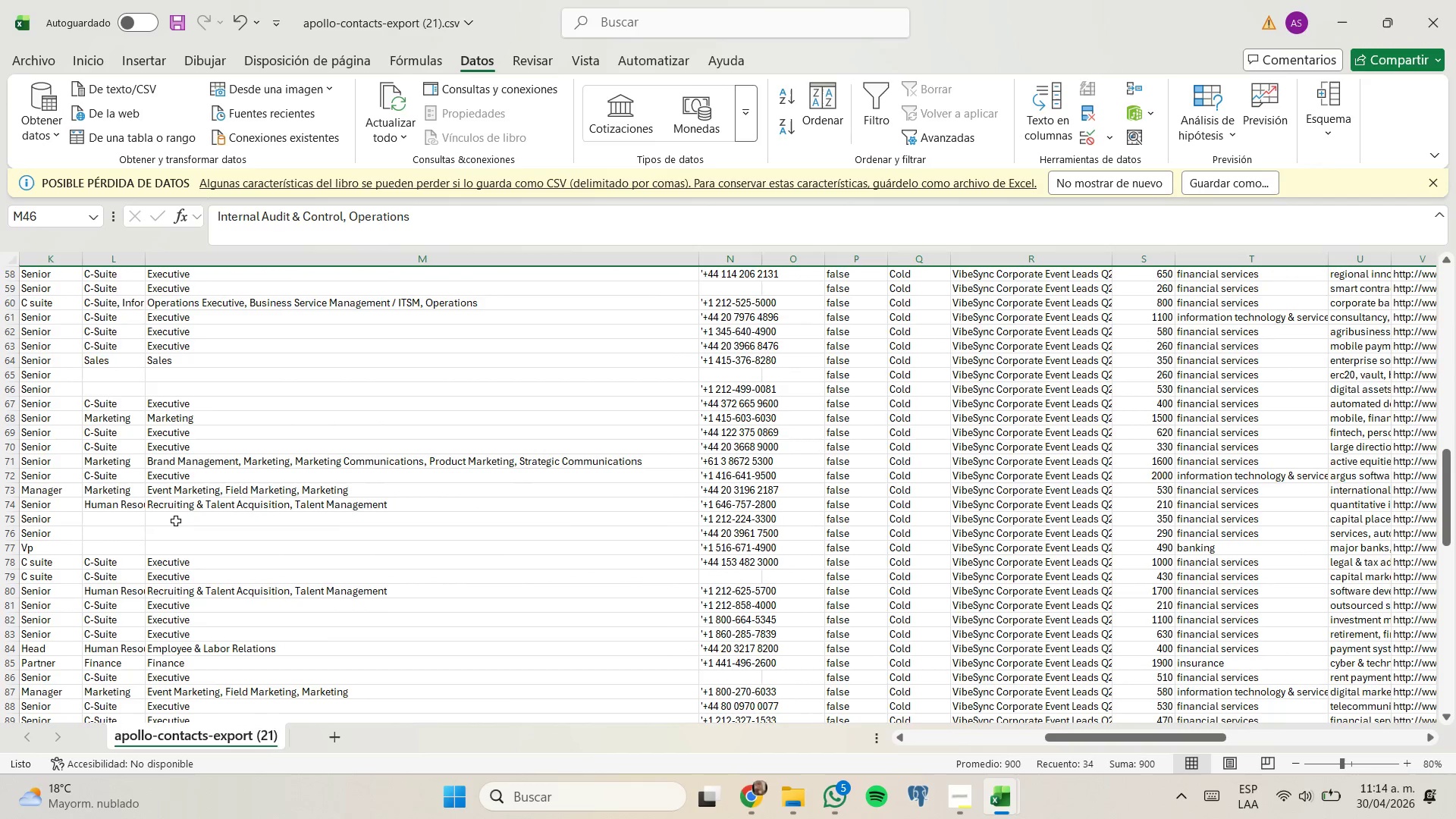 
right_click([14, 545])
 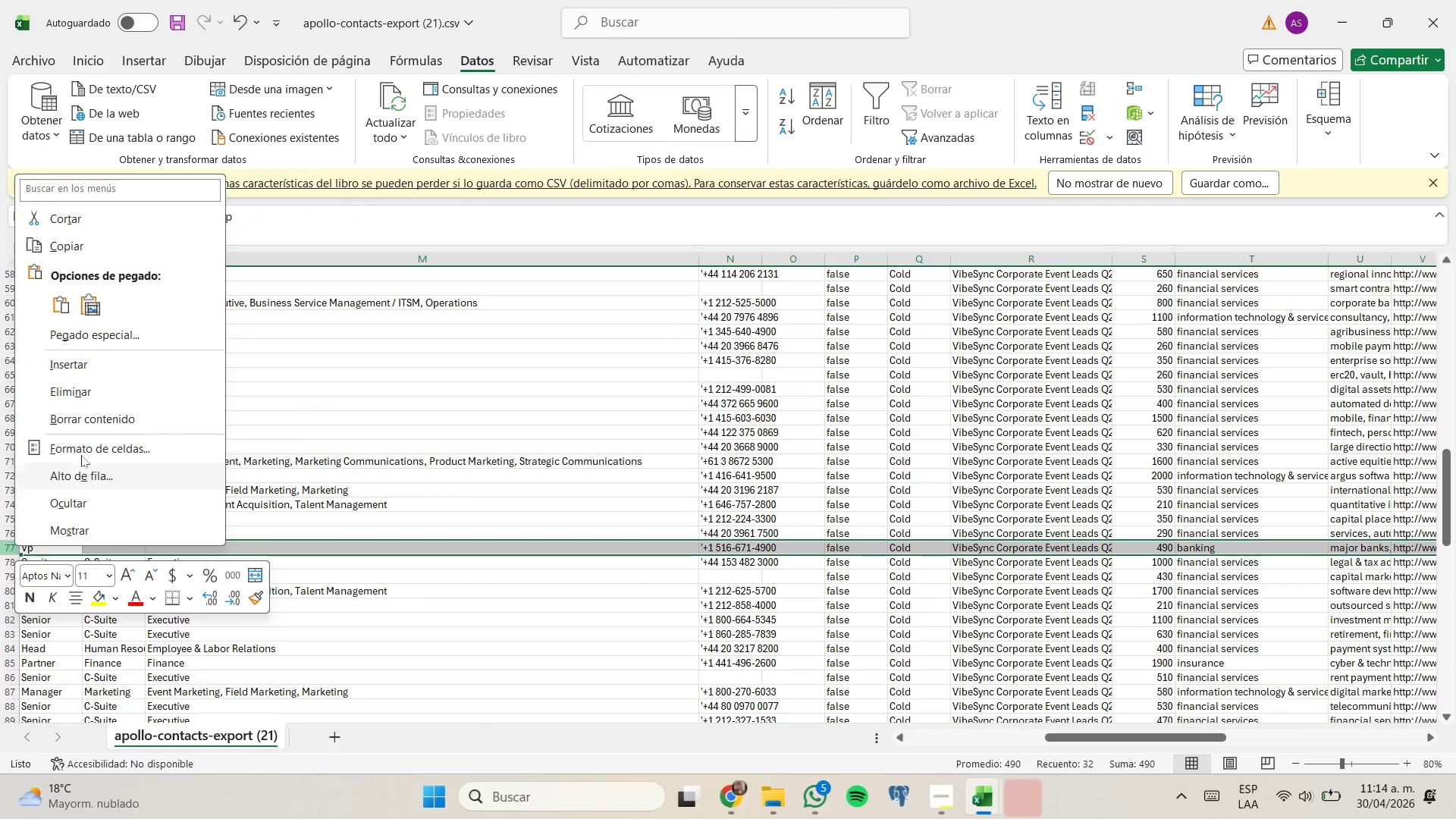 
left_click([86, 385])
 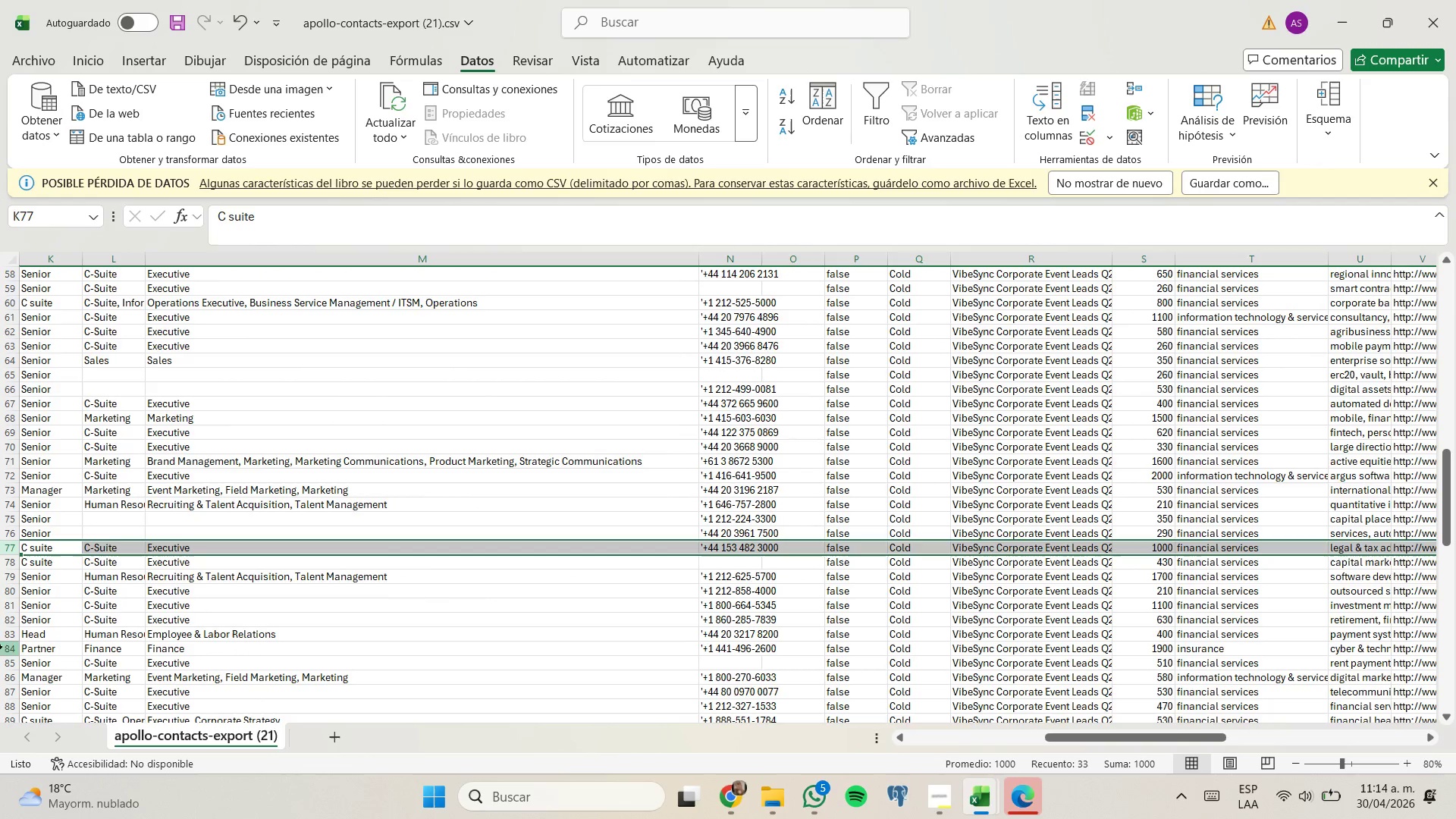 
right_click([12, 646])
 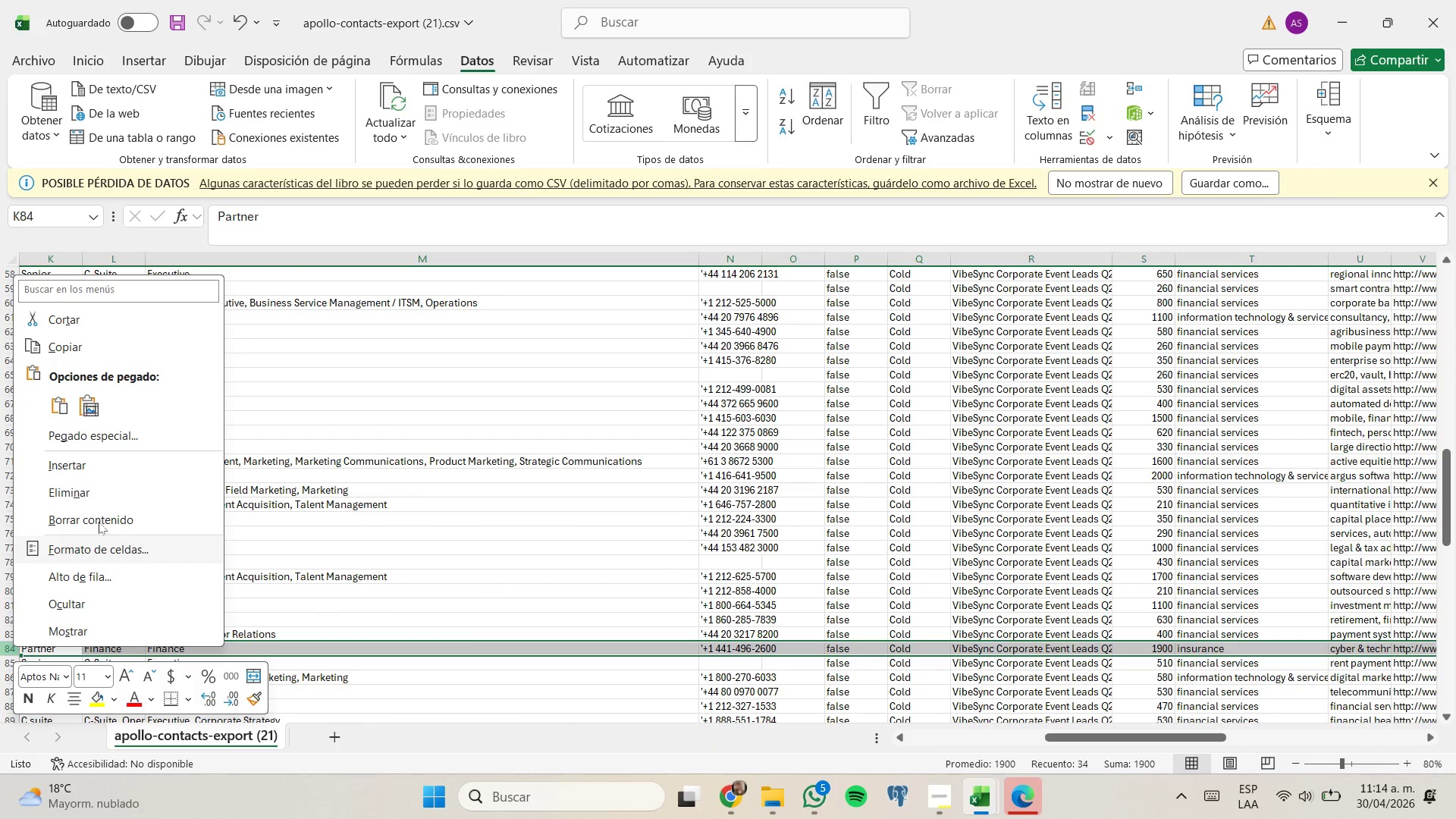 
left_click([100, 486])
 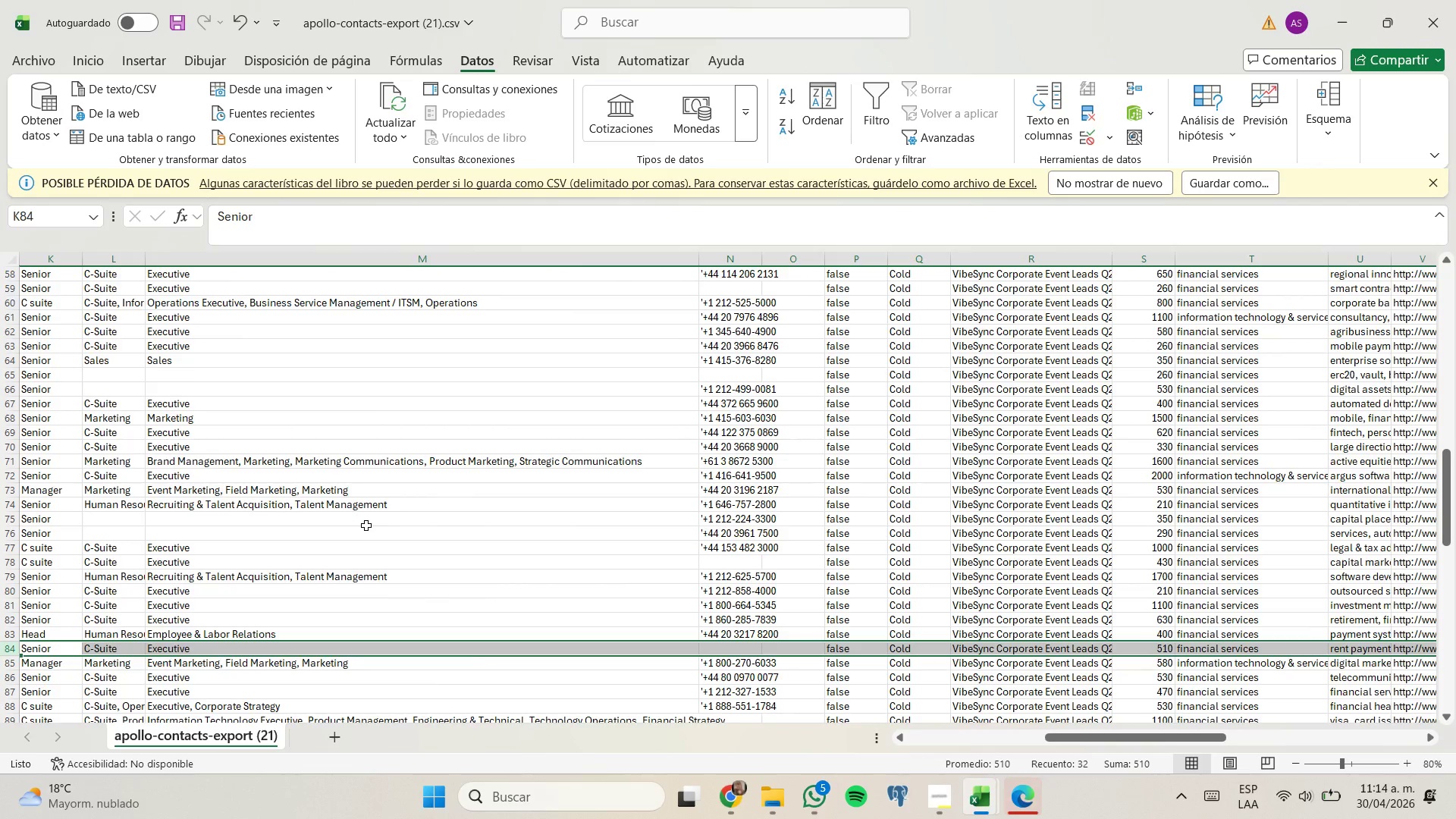 
scroll: coordinate [369, 526], scroll_direction: down, amount: 10.0
 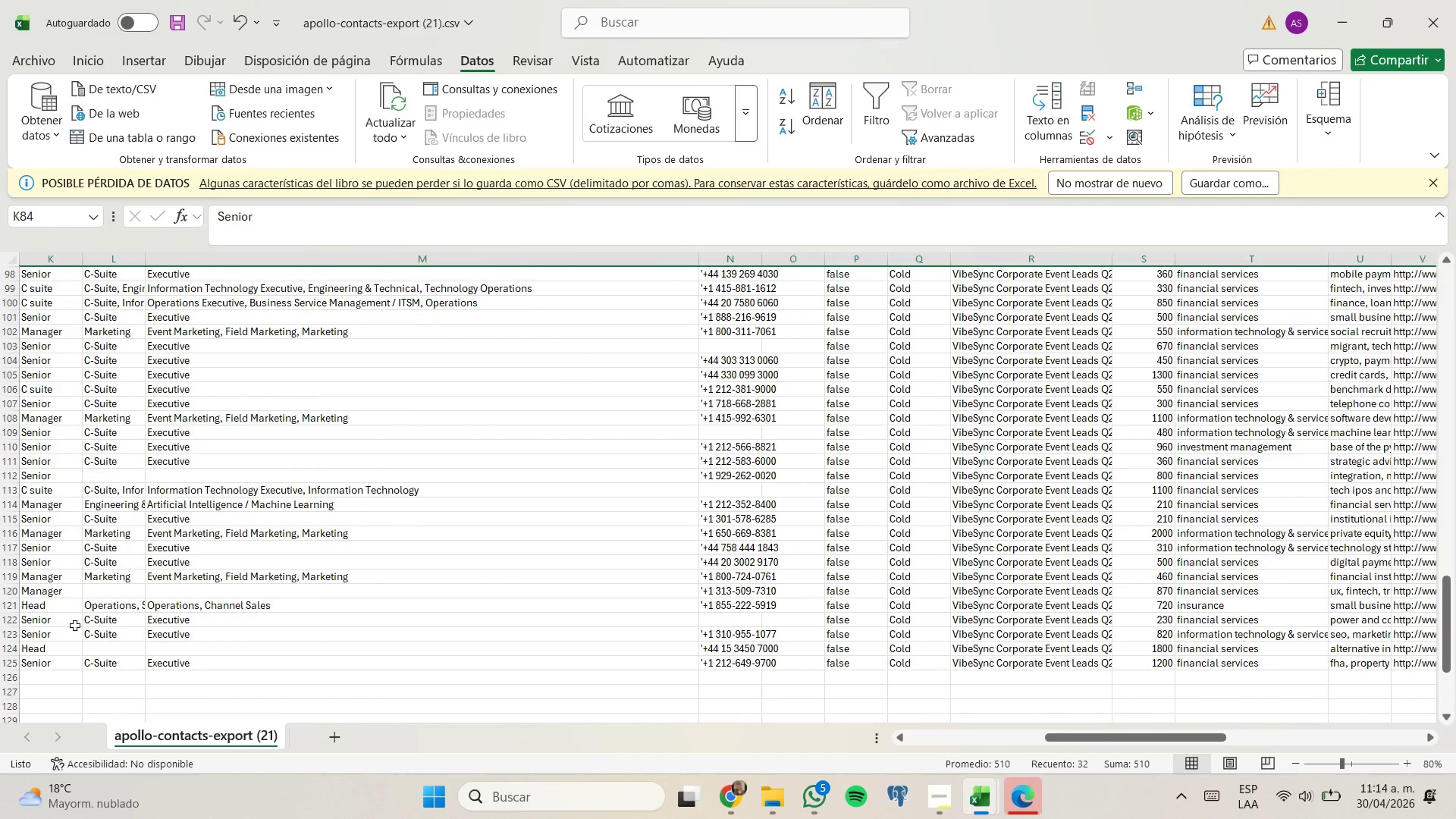 
right_click([15, 604])
 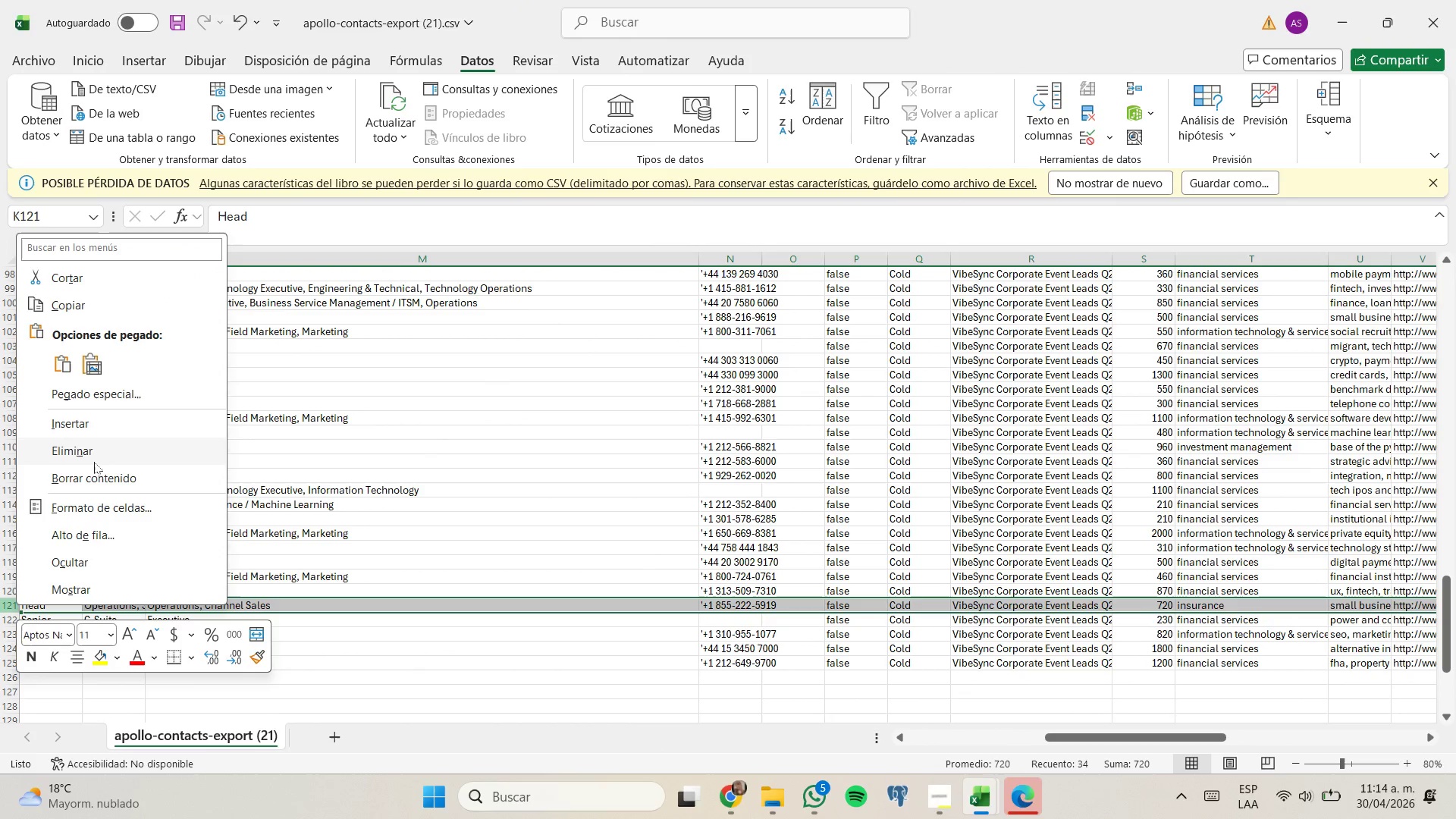 
left_click([94, 460])
 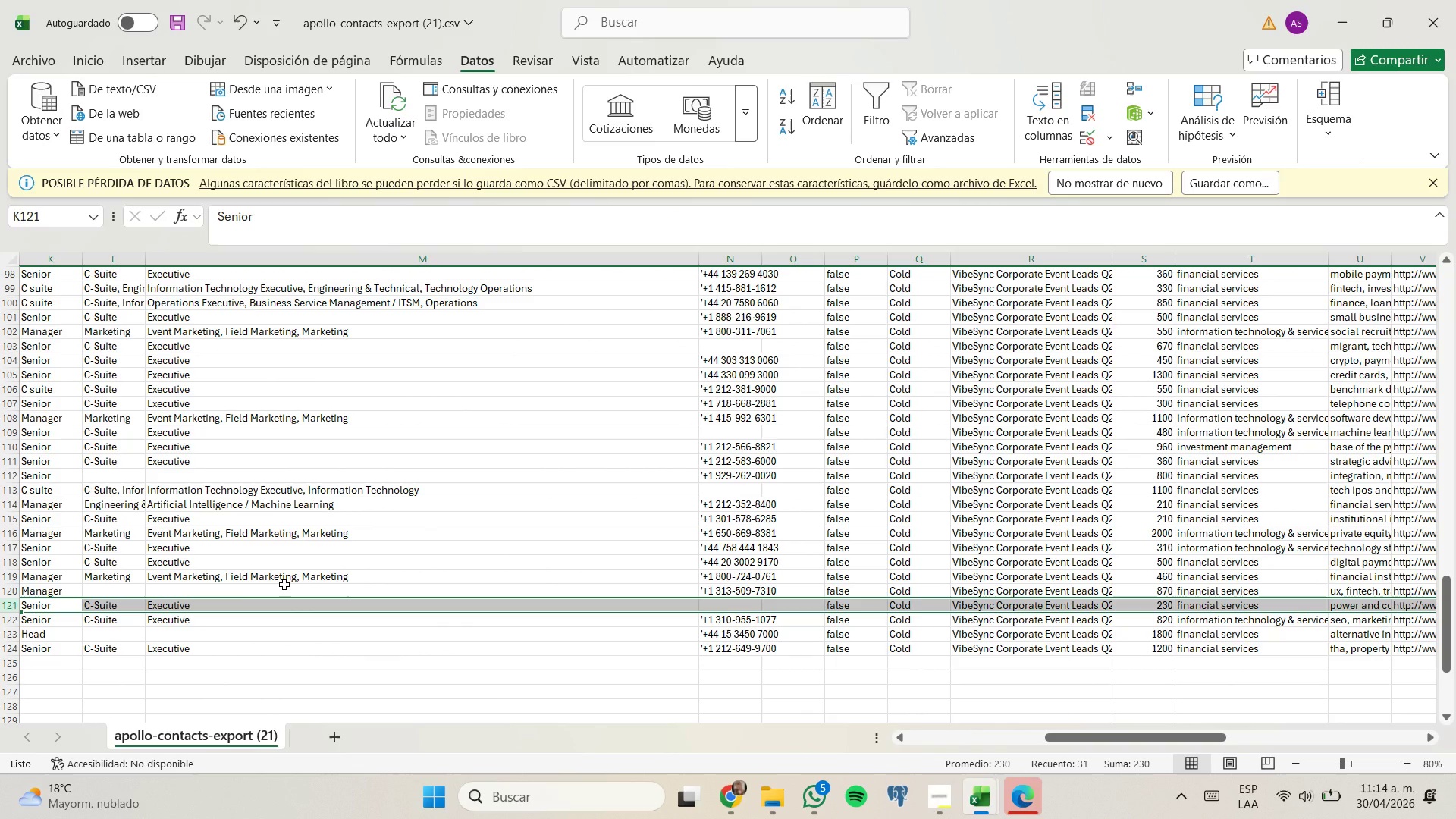 
scroll: coordinate [284, 585], scroll_direction: none, amount: 0.0
 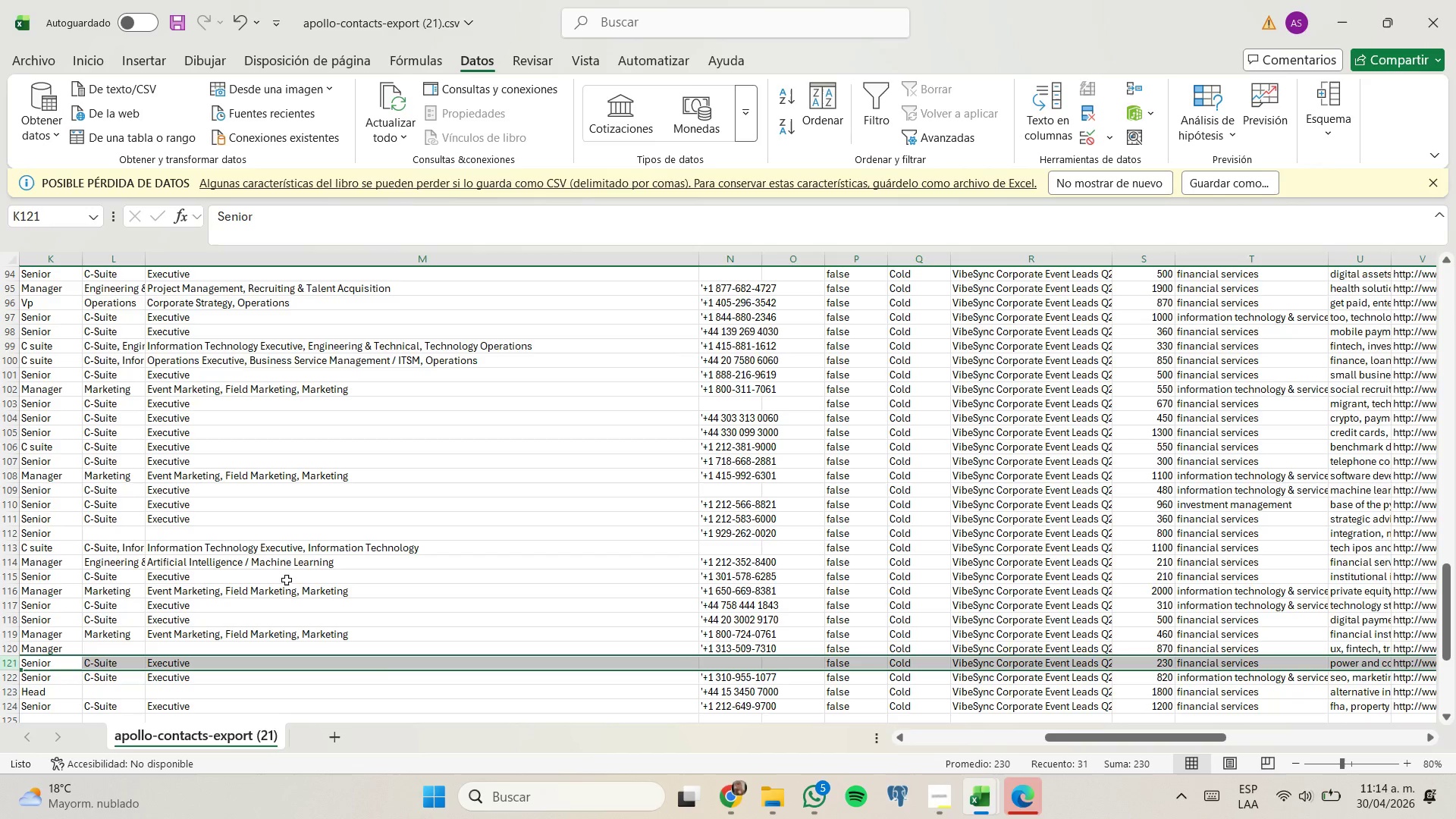 
right_click([14, 490])
 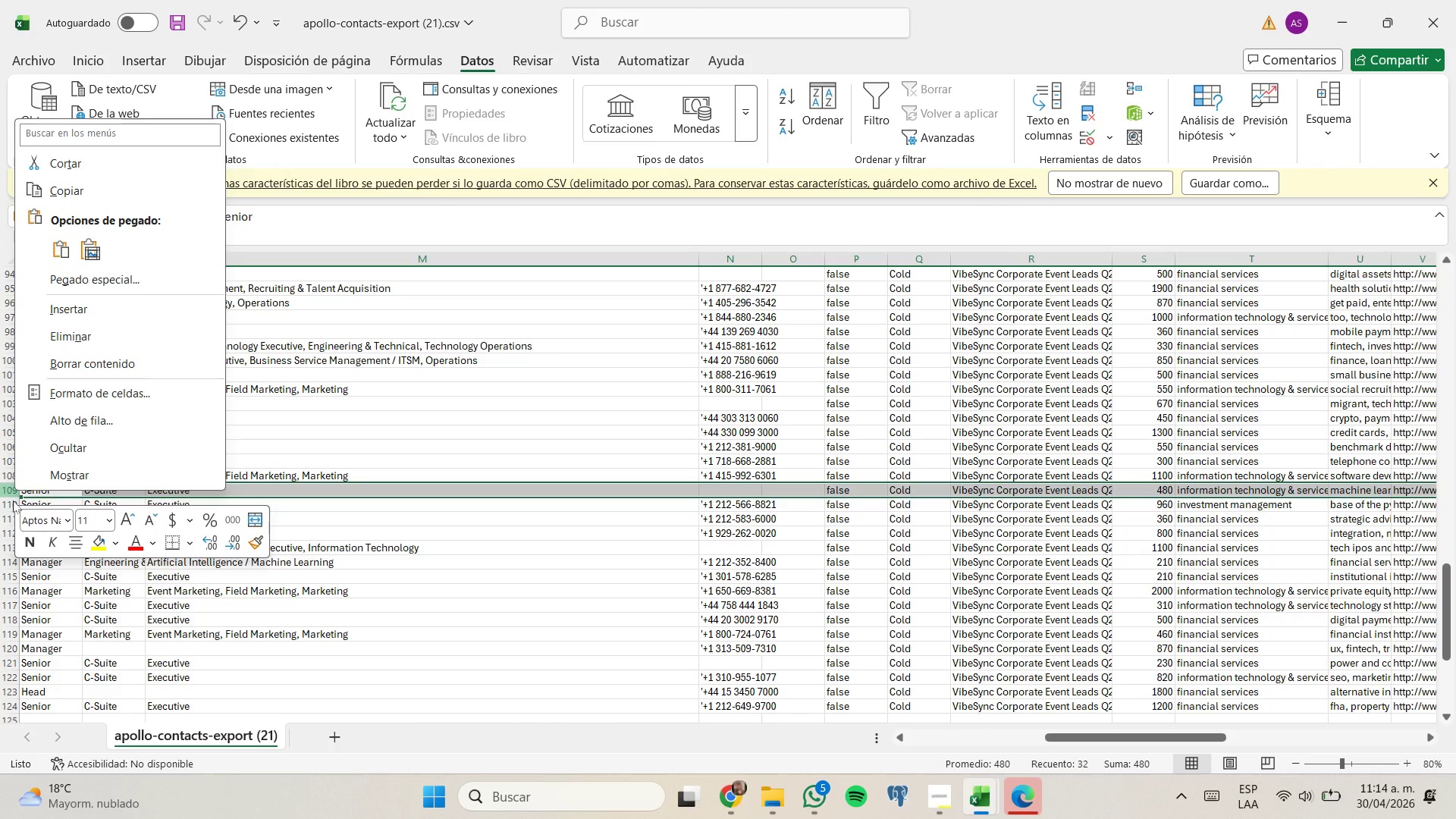 
right_click([10, 501])
 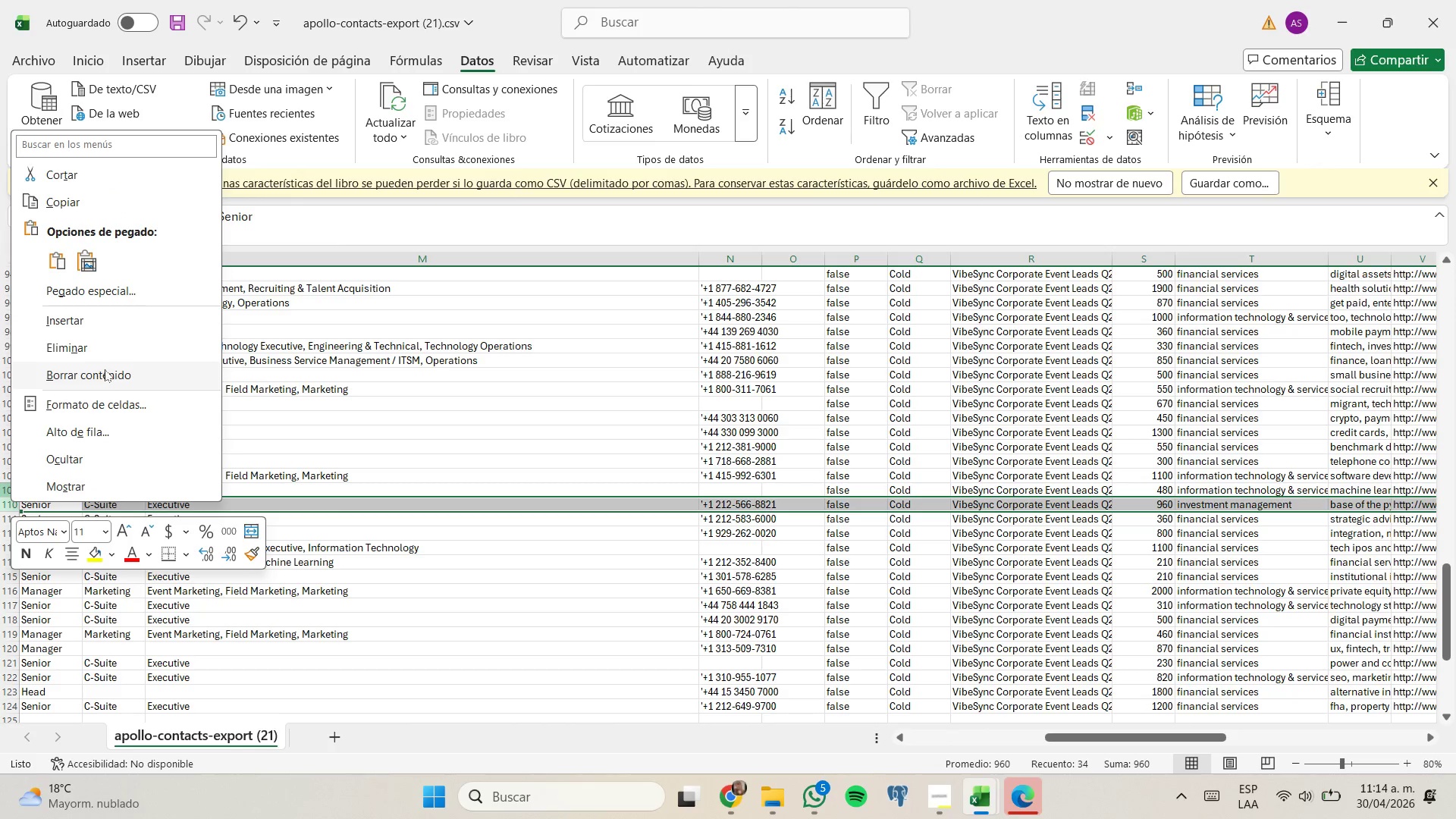 
left_click([105, 354])
 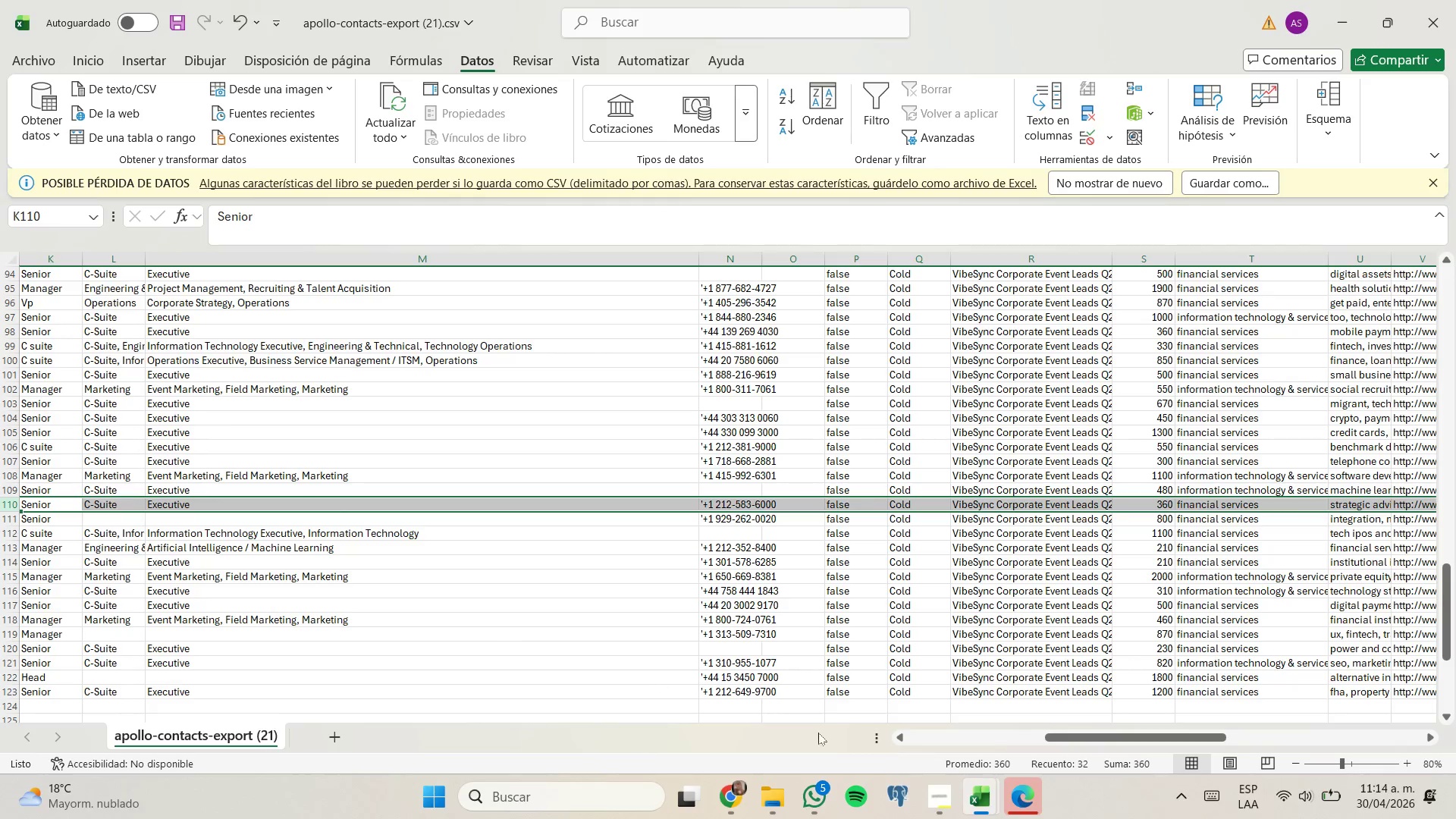 
wait(5.38)
 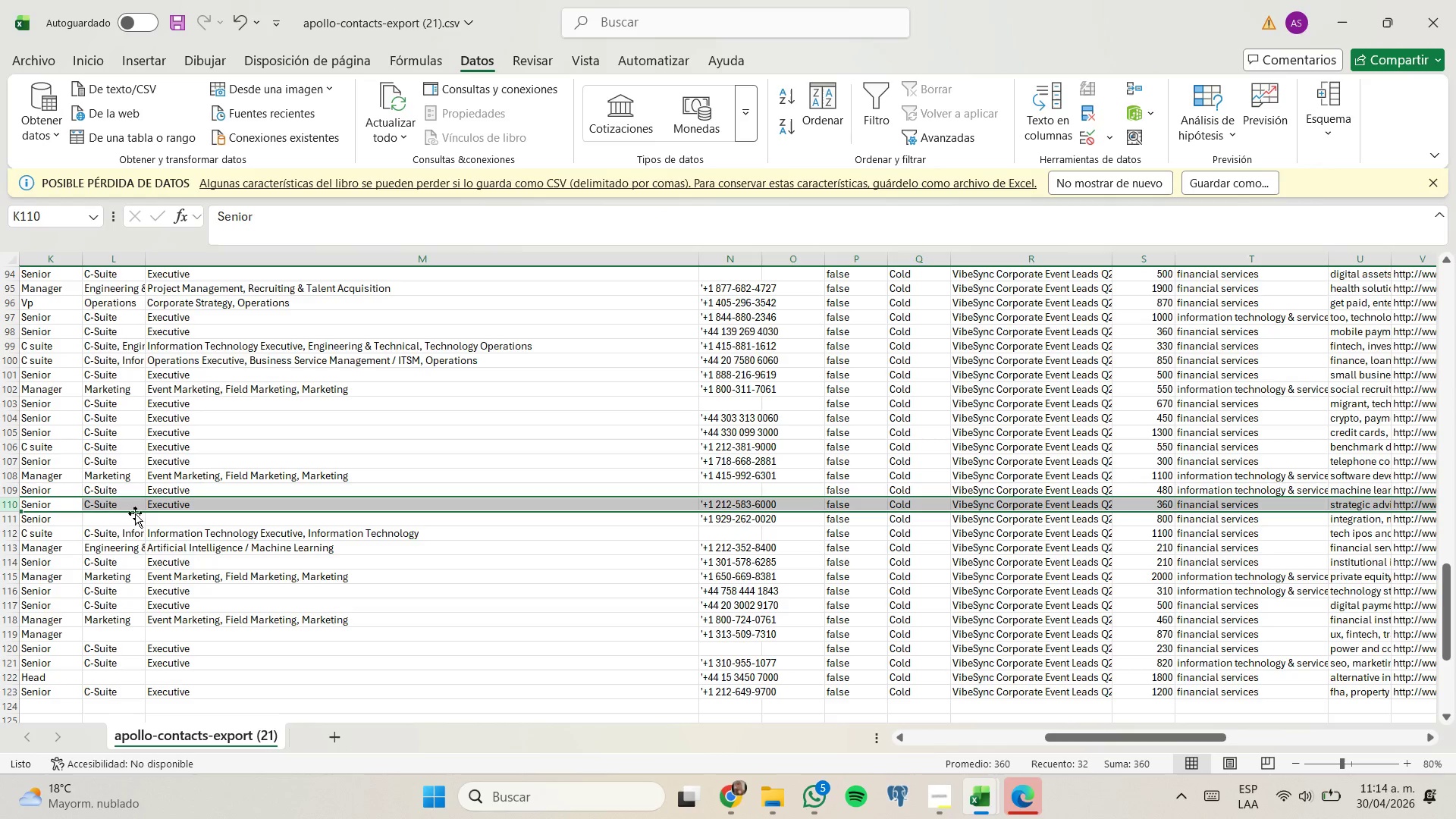 
left_click_drag(start_coordinate=[1091, 737], to_coordinate=[1197, 737])
 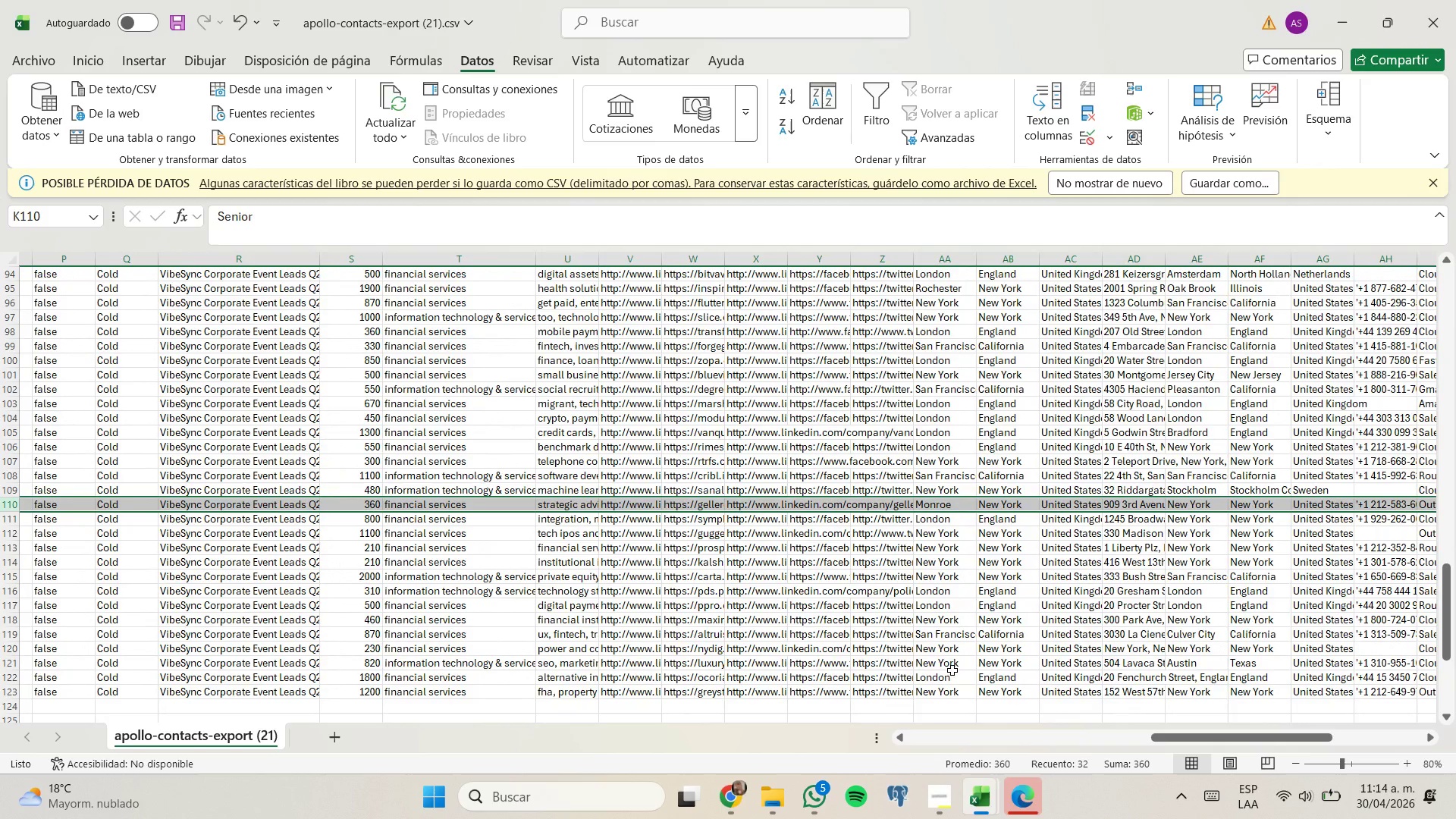 
scroll: coordinate [952, 654], scroll_direction: up, amount: 1.0
 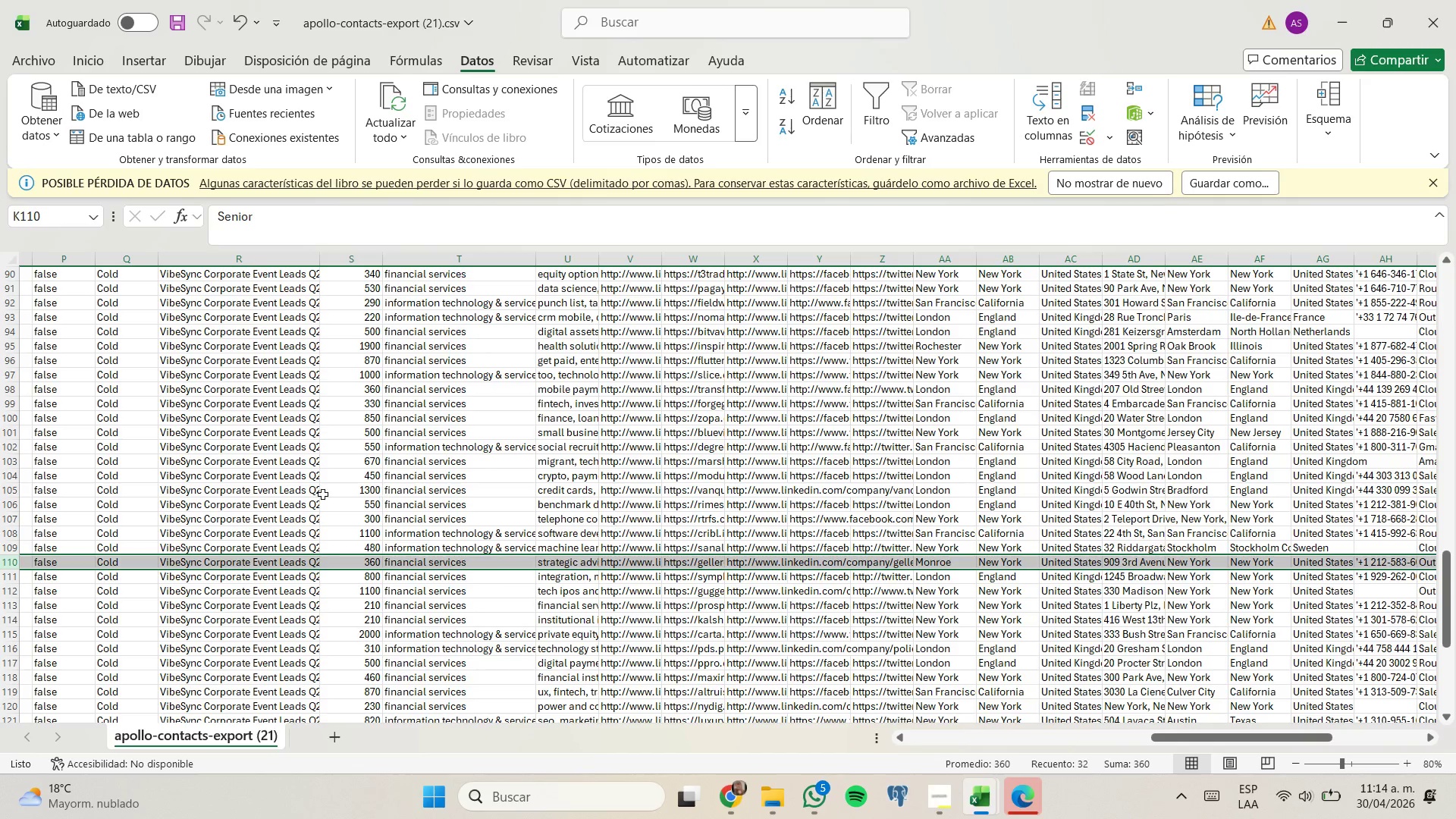 
wait(6.56)
 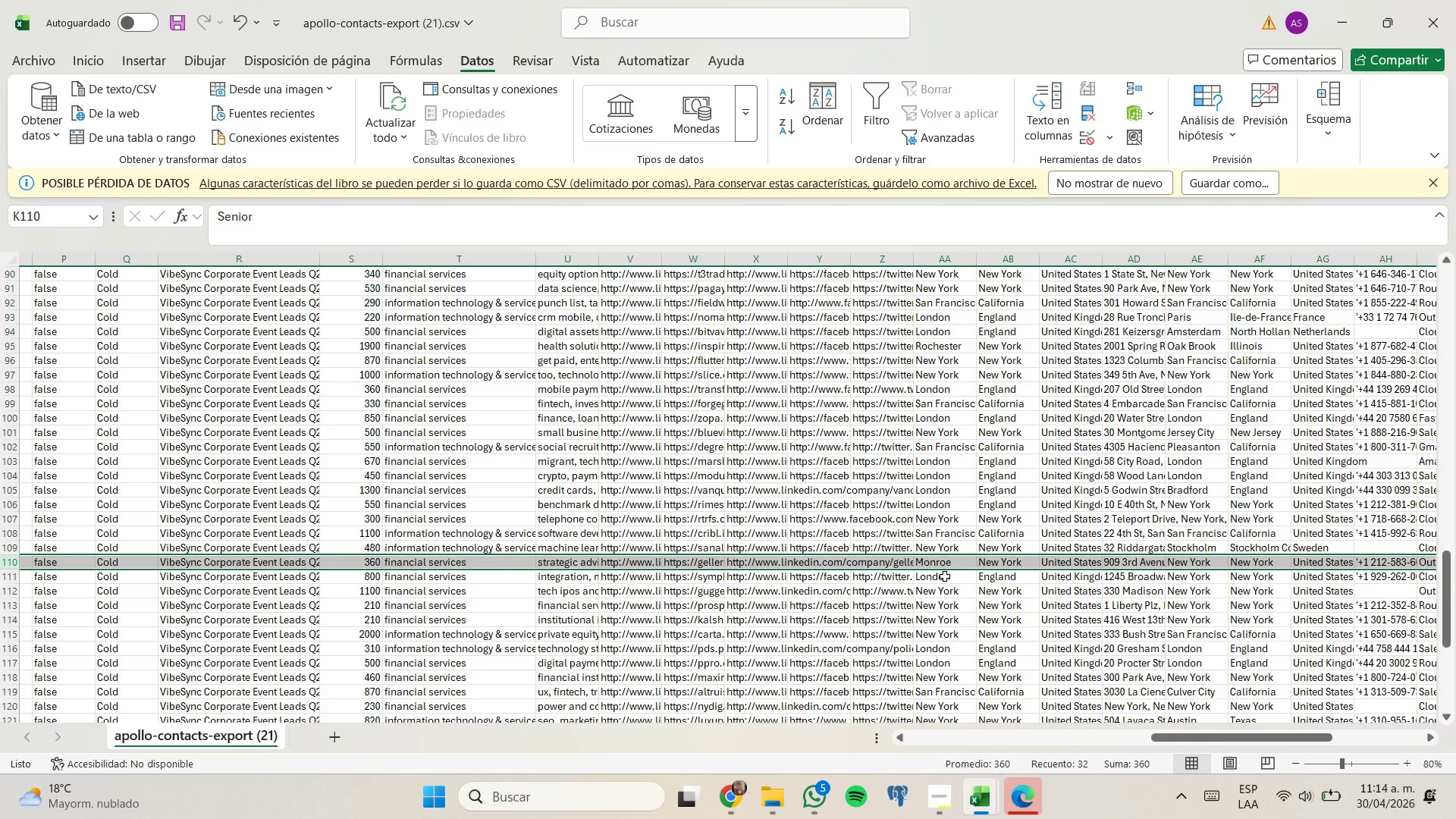 
right_click([5, 560])
 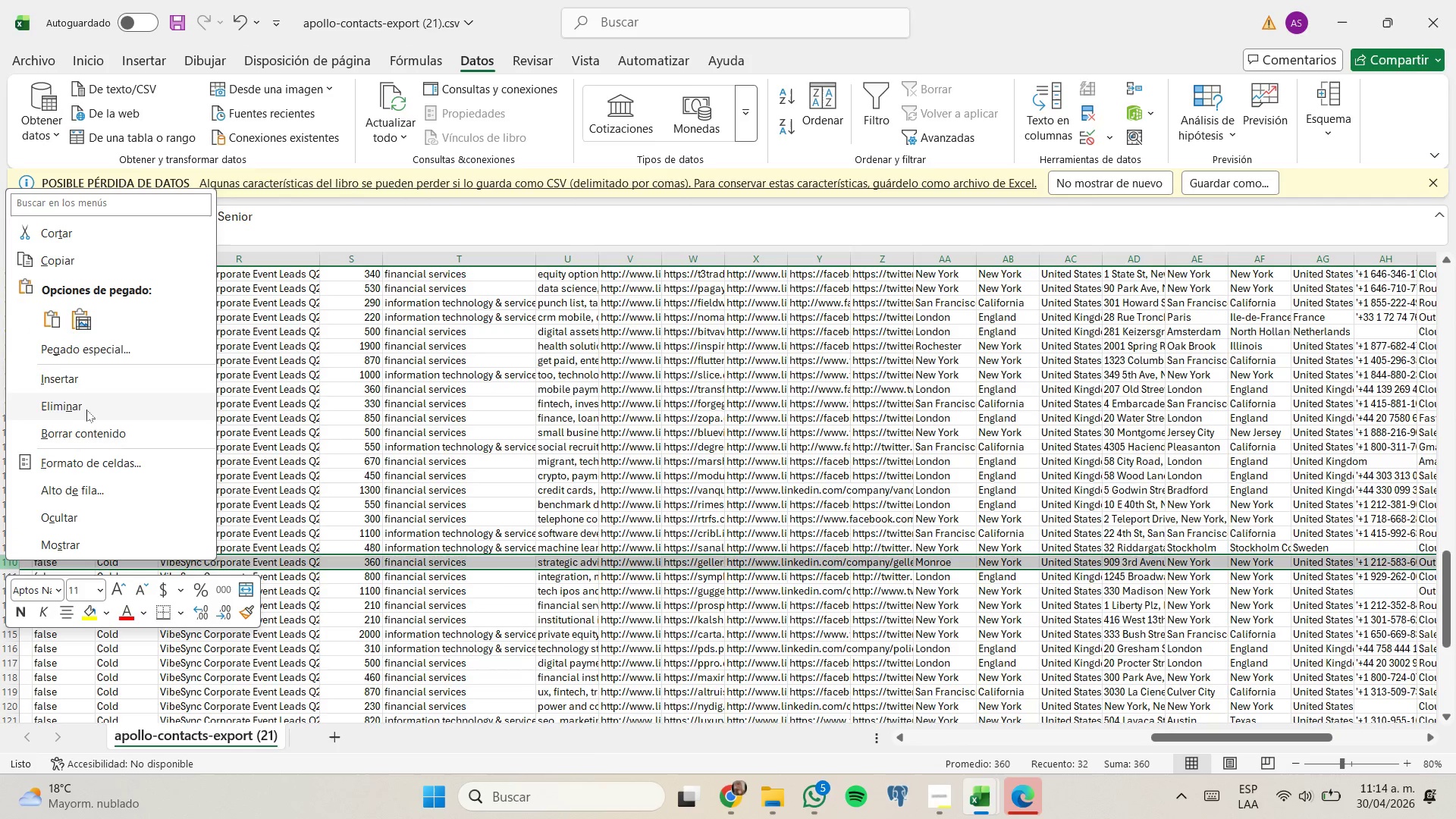 
left_click([87, 408])
 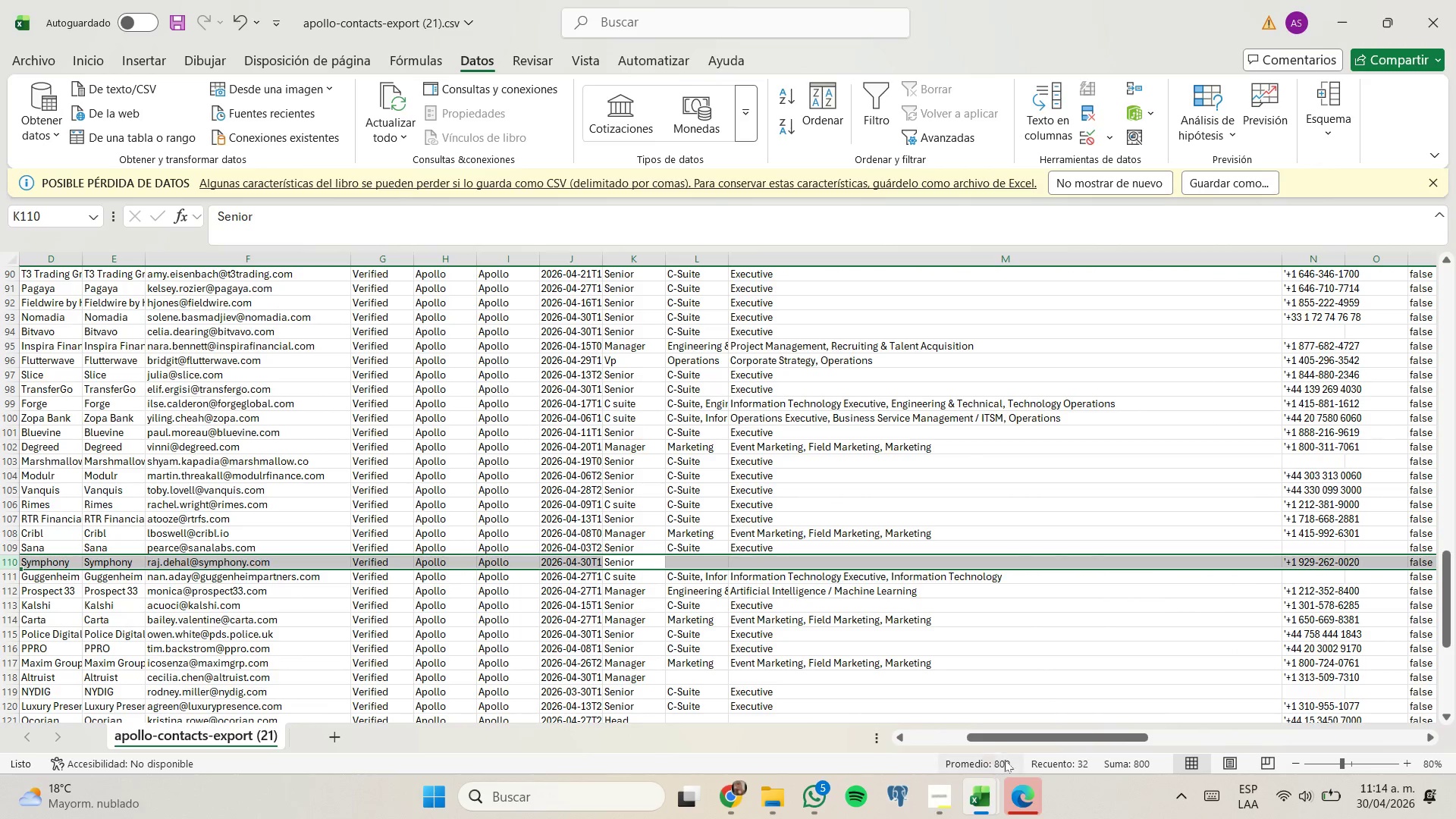 
left_click_drag(start_coordinate=[1013, 739], to_coordinate=[1127, 745])
 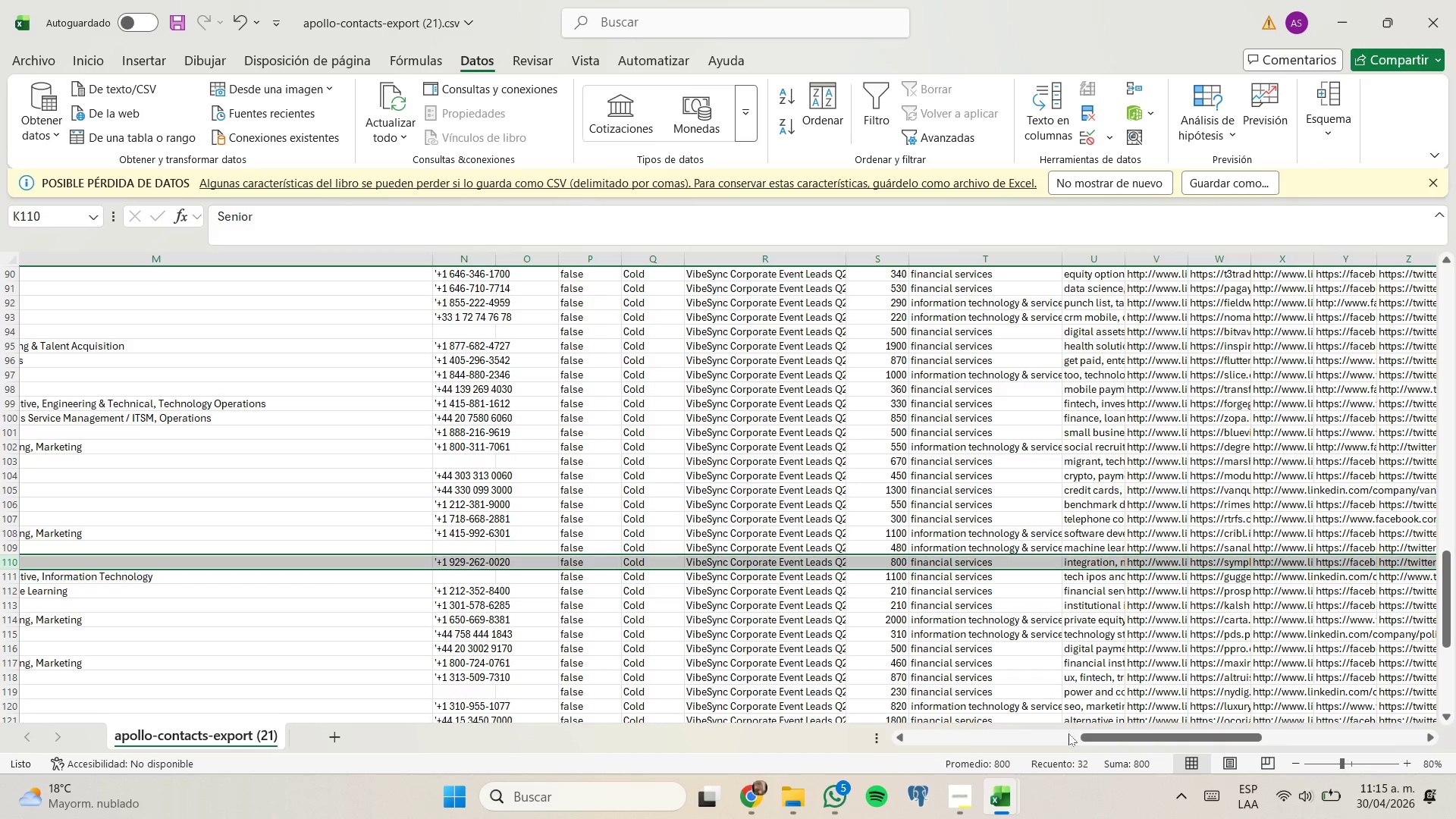 
left_click_drag(start_coordinate=[1112, 733], to_coordinate=[1175, 733])
 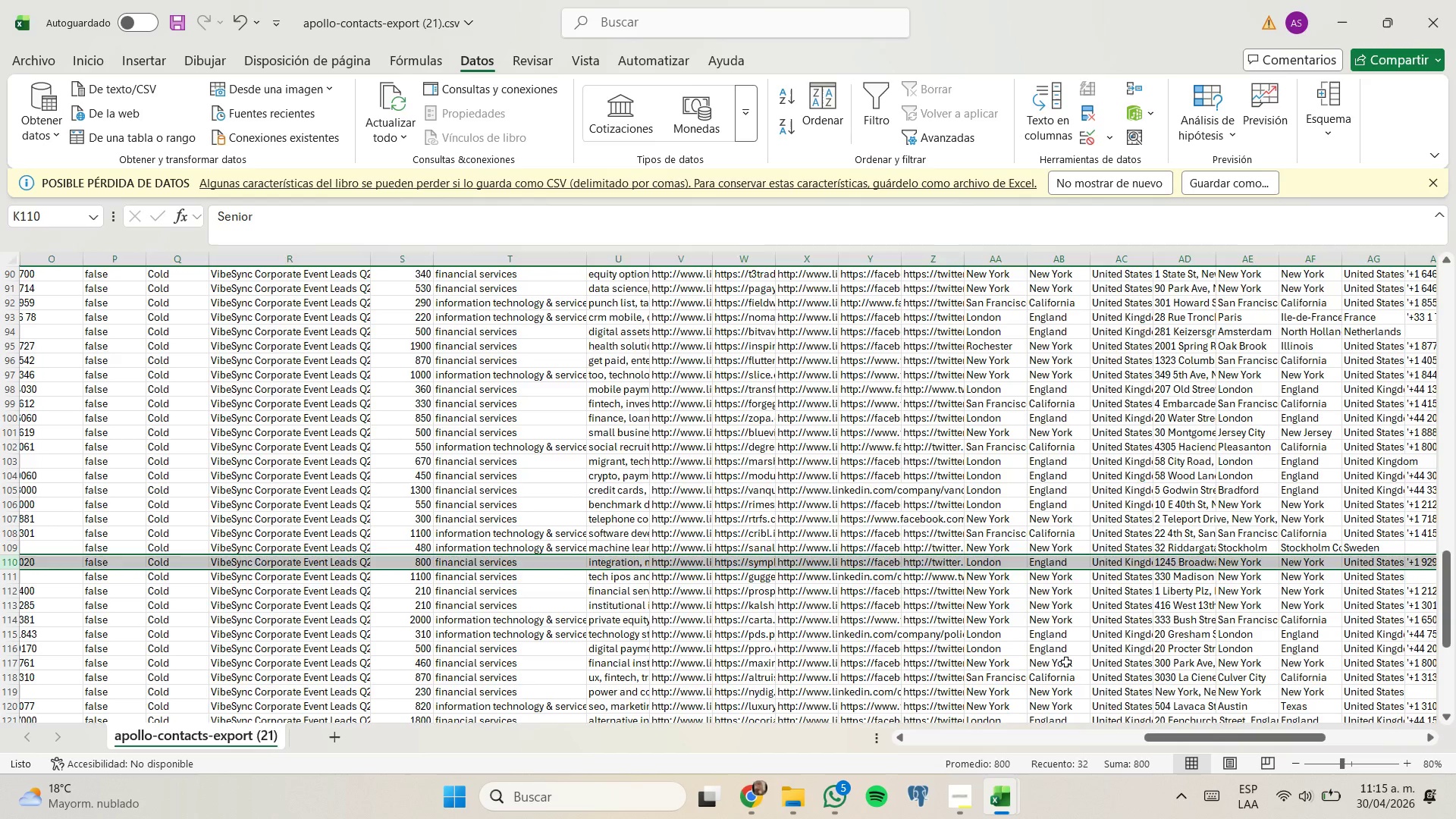 
left_click([1066, 662])
 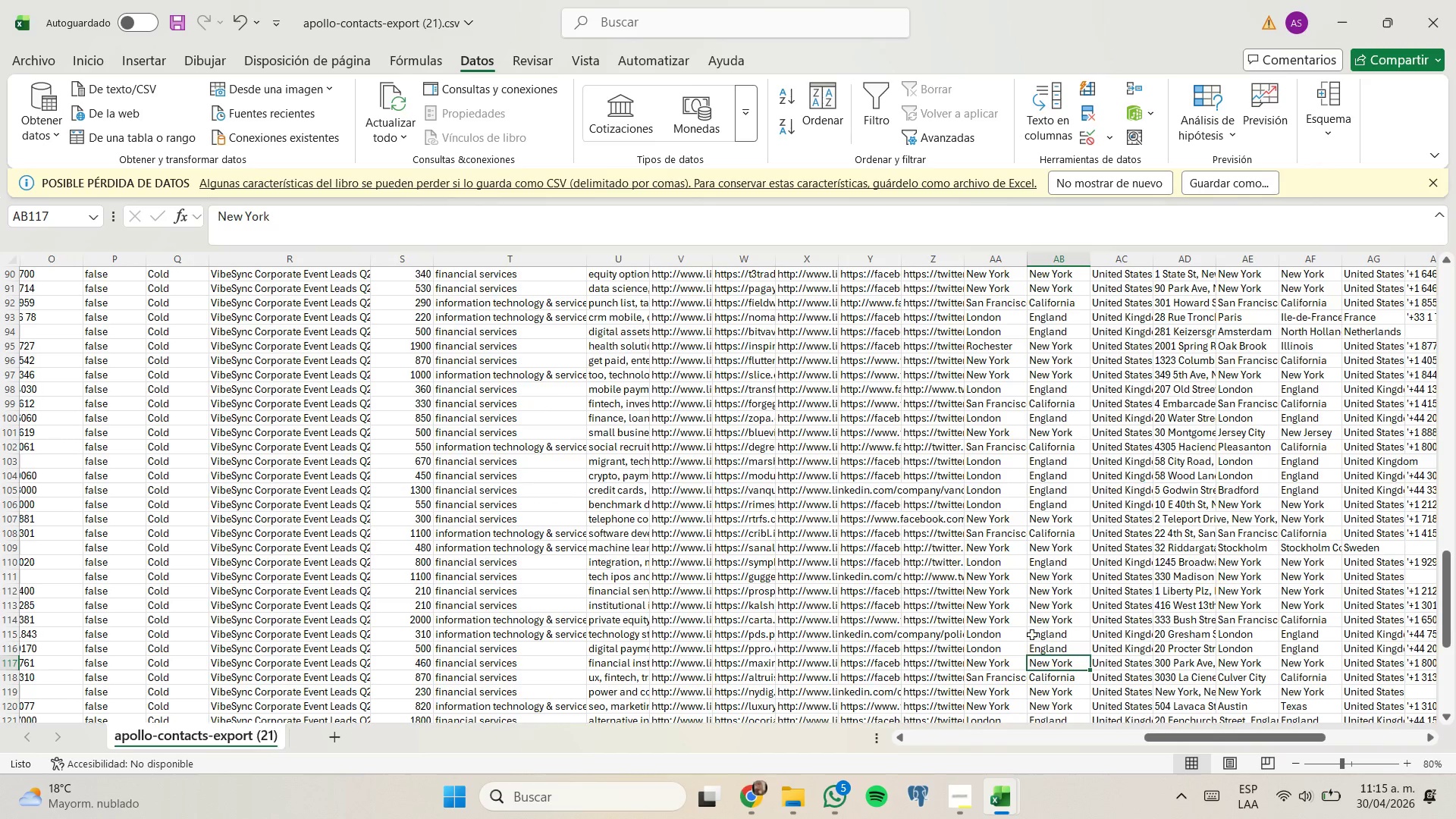 
scroll: coordinate [1025, 635], scroll_direction: up, amount: 31.0
 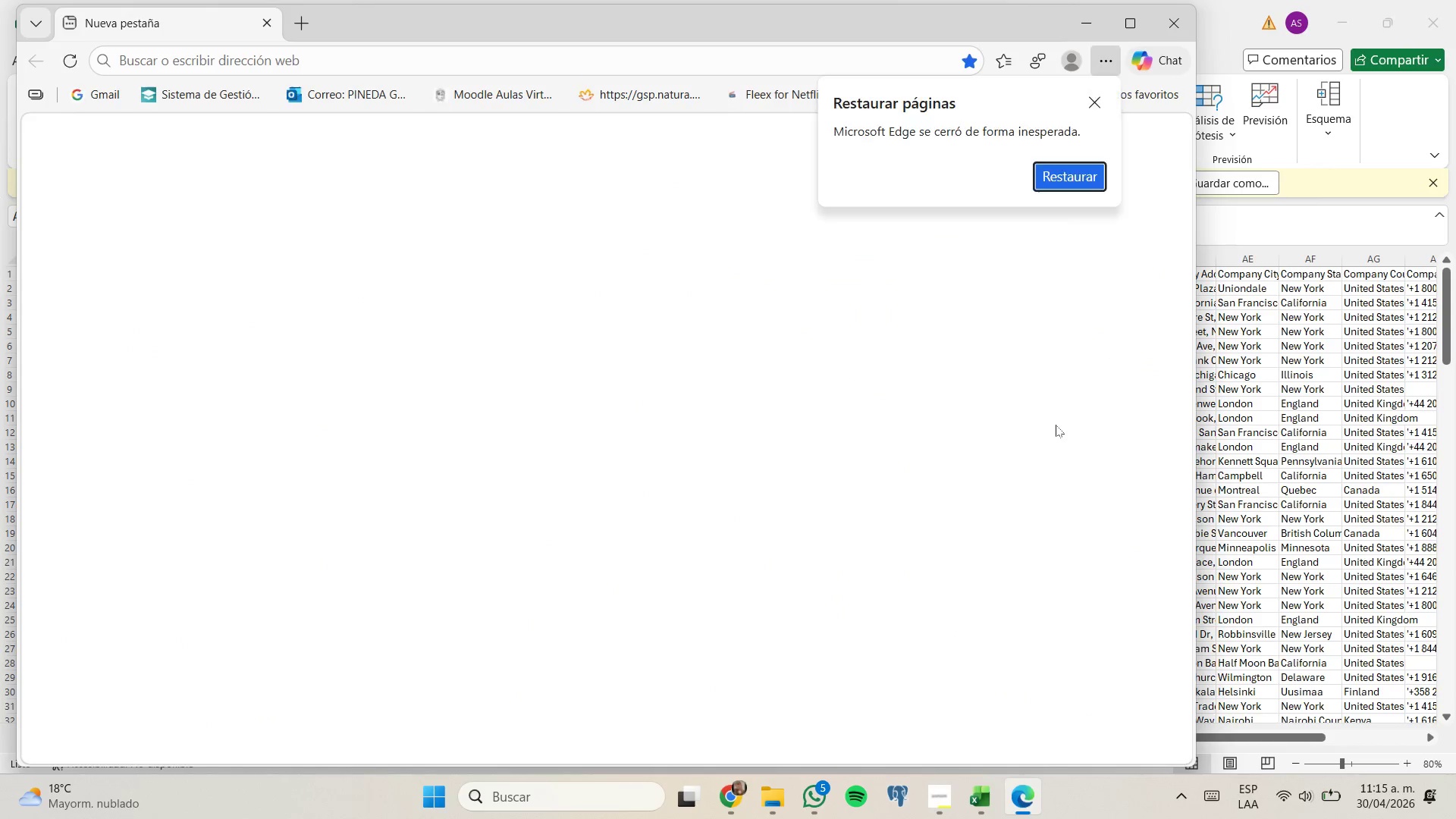 
left_click([1184, 38])
 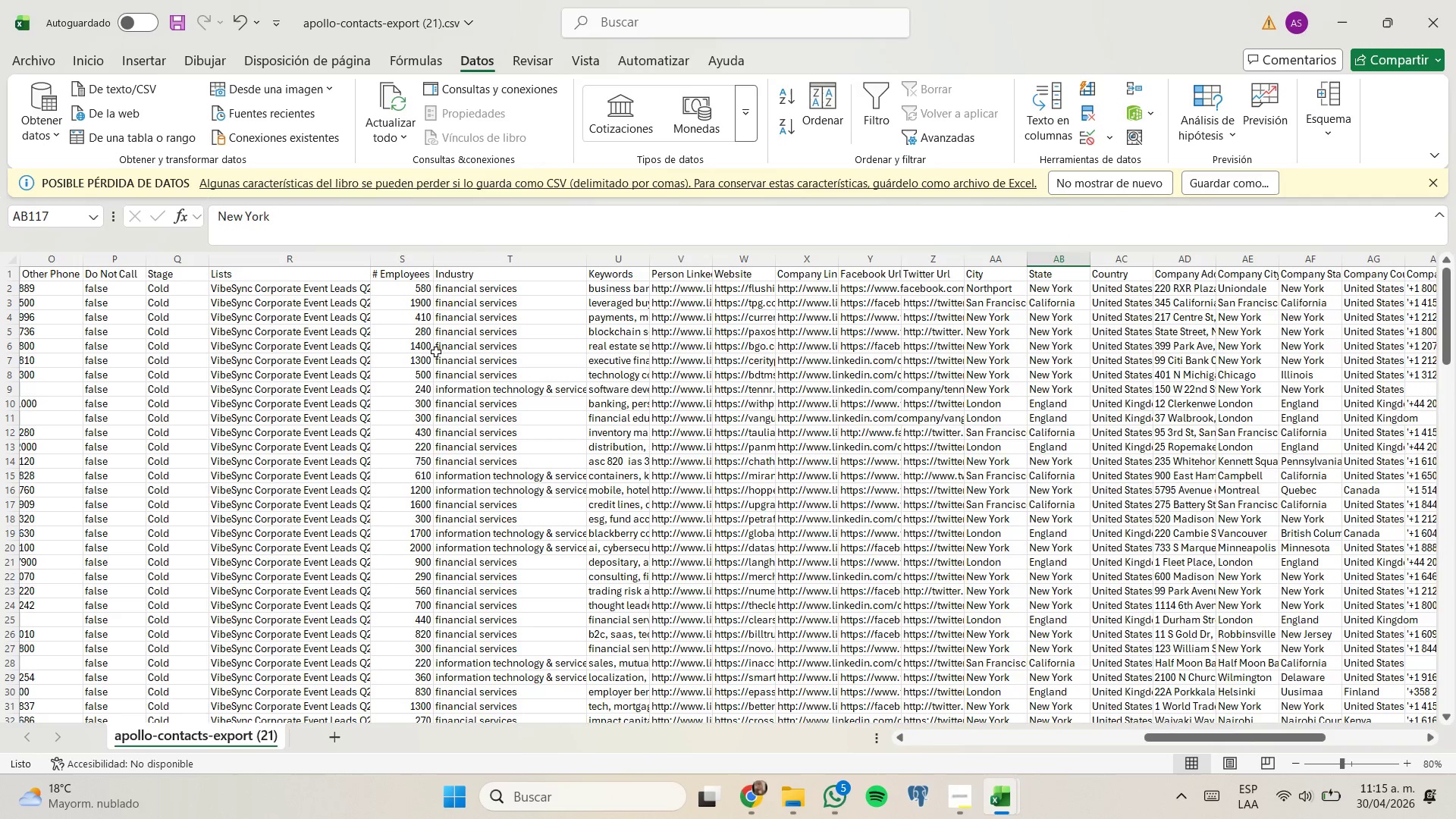 
right_click([7, 290])
 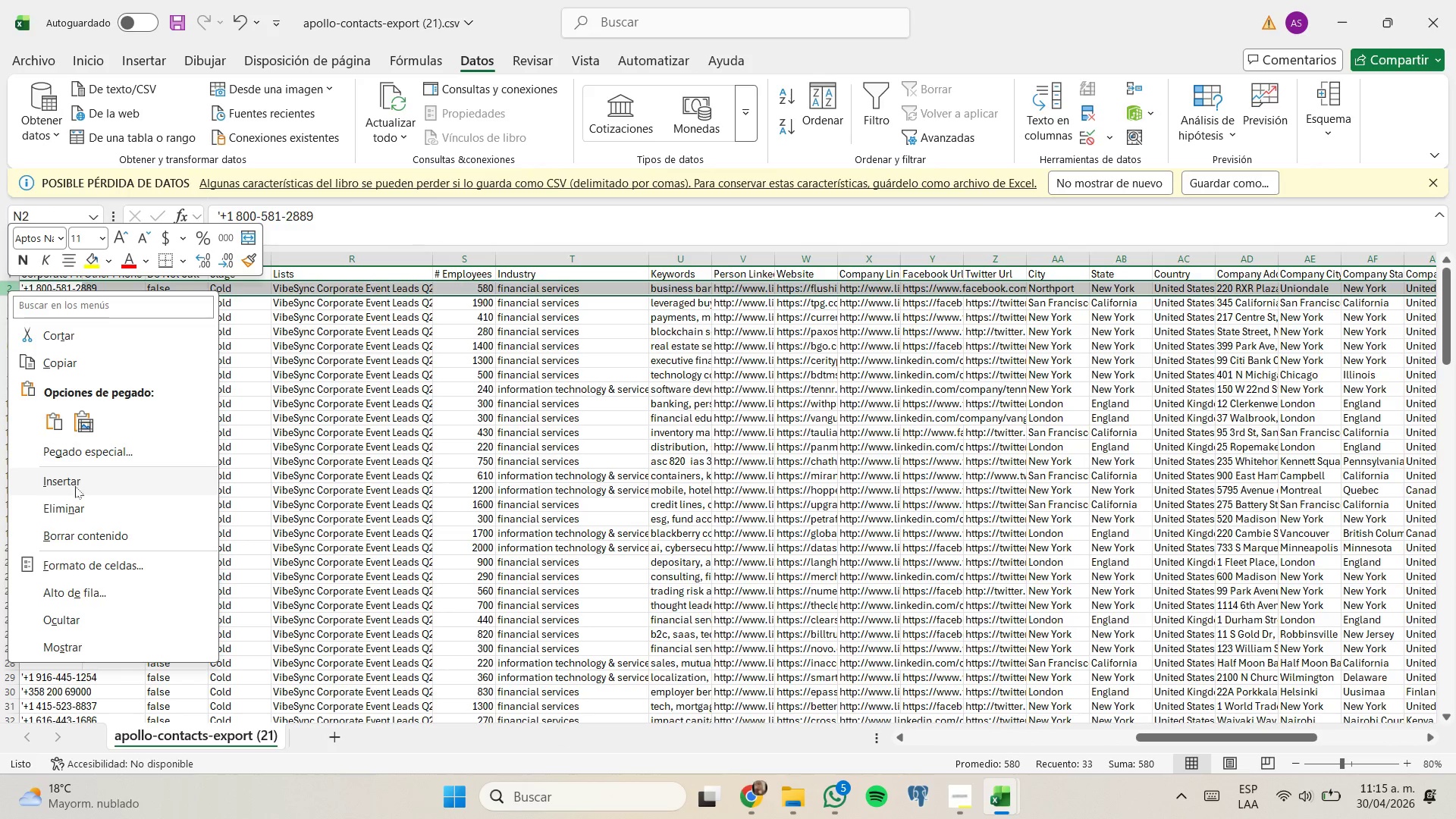 
left_click([82, 498])
 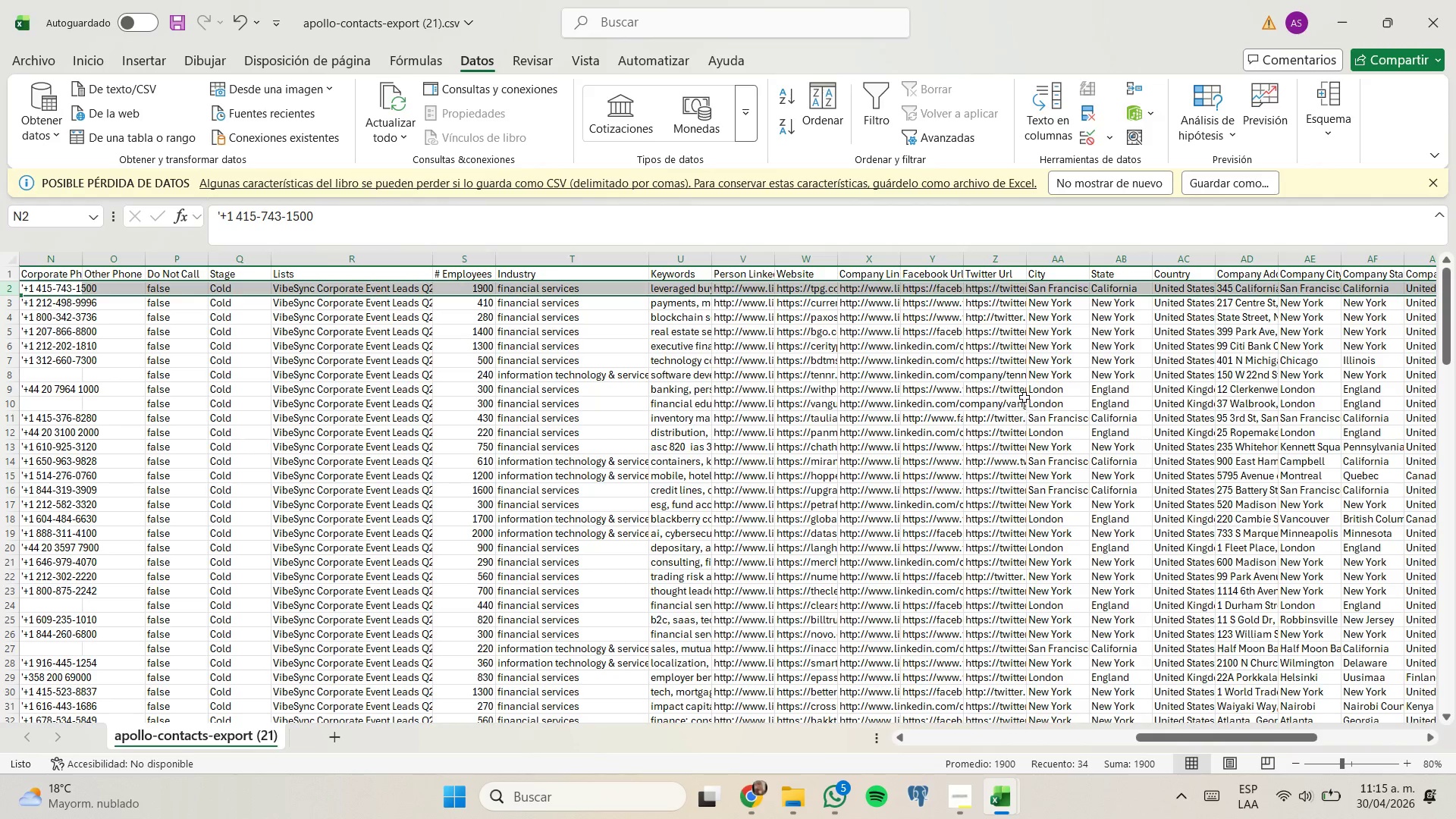 
wait(8.03)
 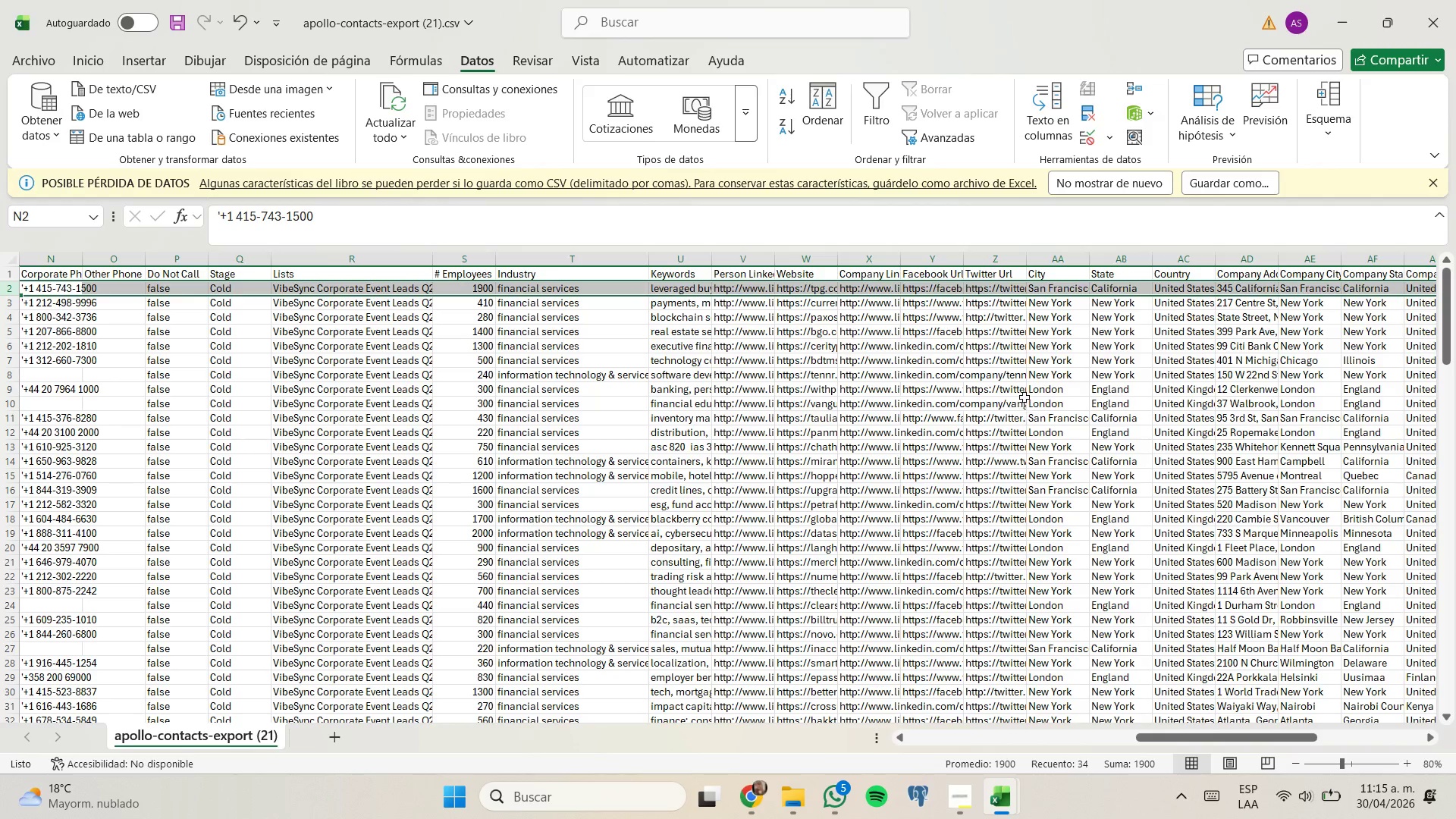 
scroll: coordinate [1056, 564], scroll_direction: none, amount: 0.0
 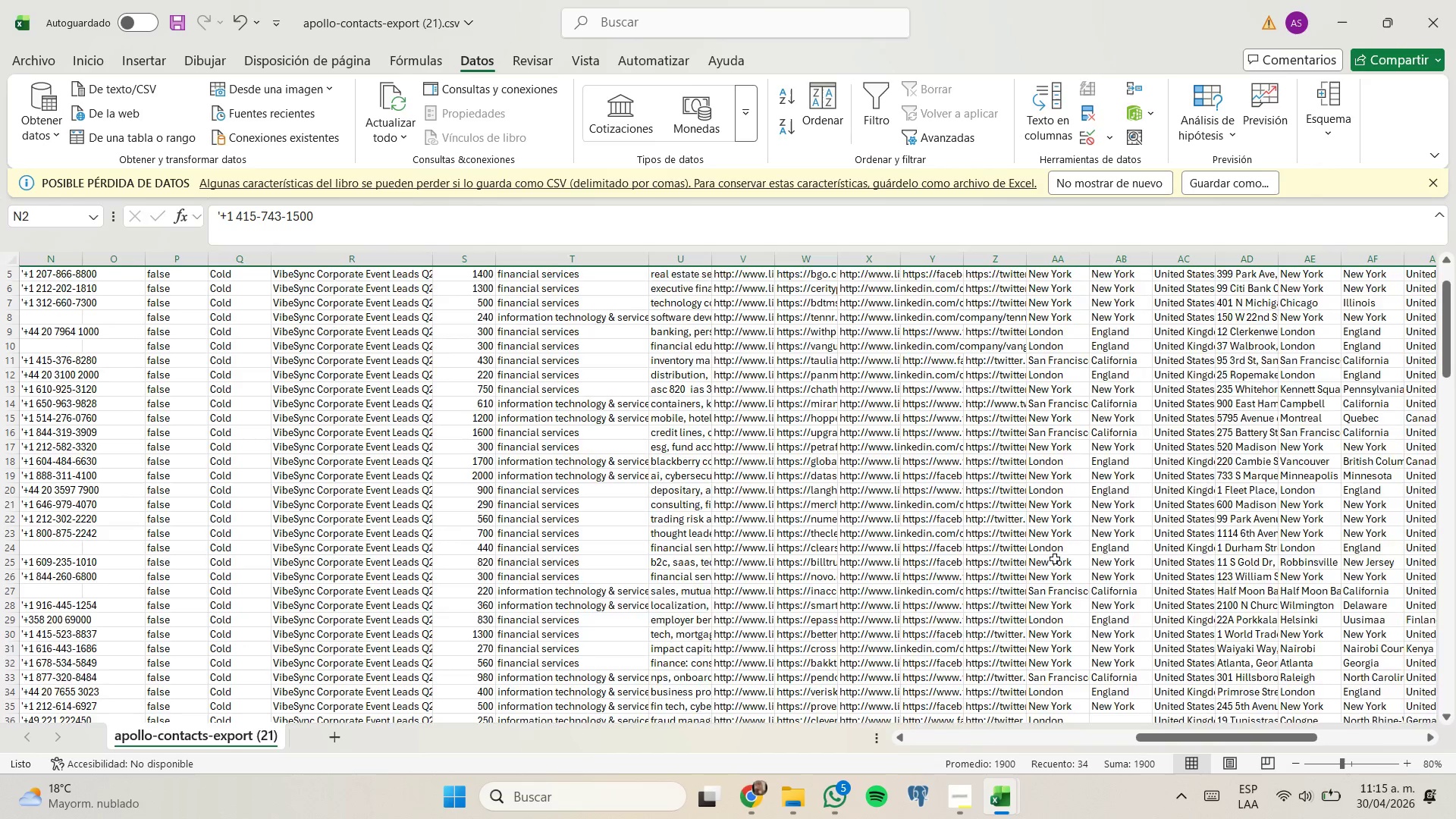 
scroll: coordinate [1063, 558], scroll_direction: down, amount: 7.0
 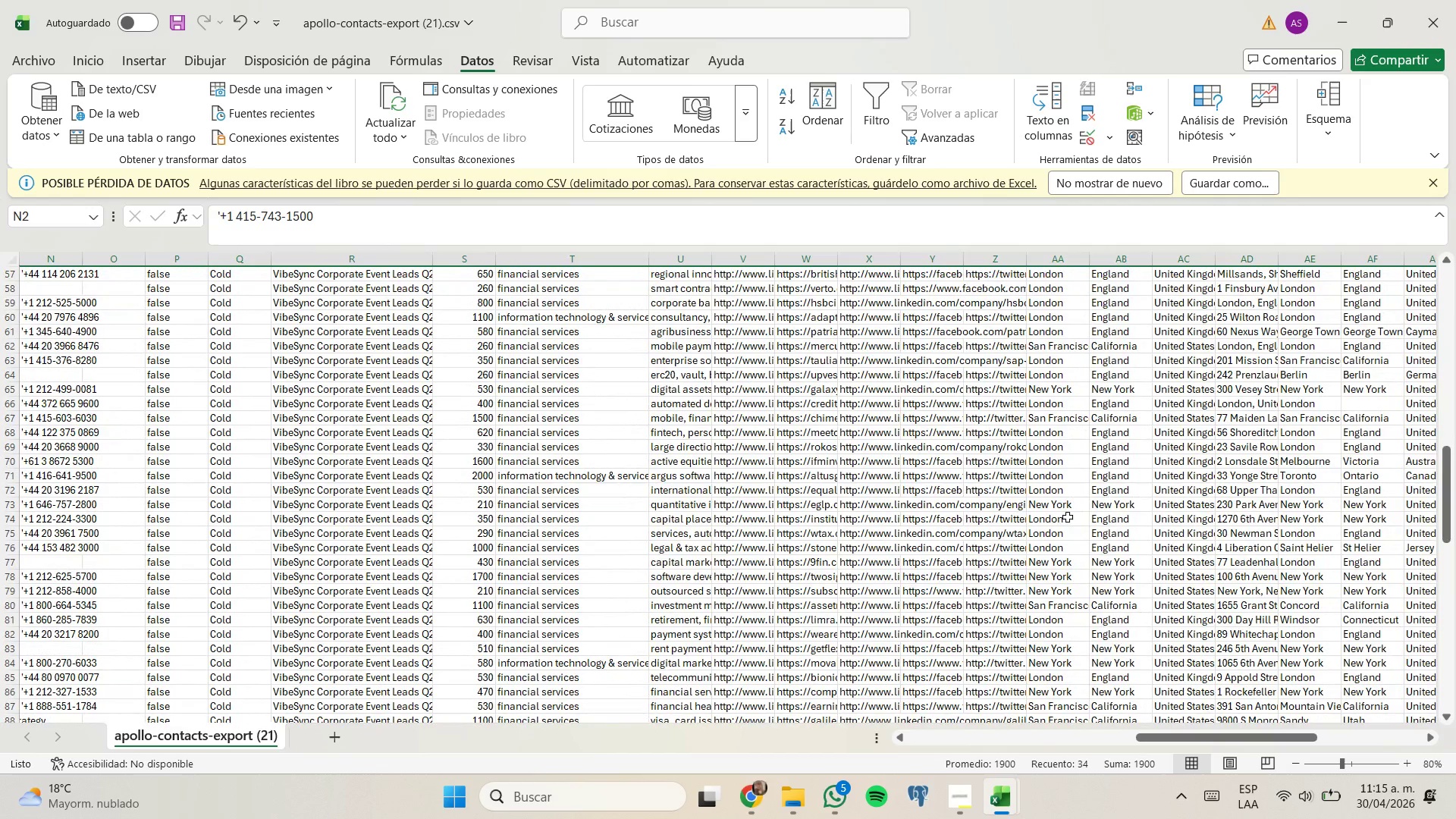 
scroll: coordinate [1066, 577], scroll_direction: down, amount: 2.0
 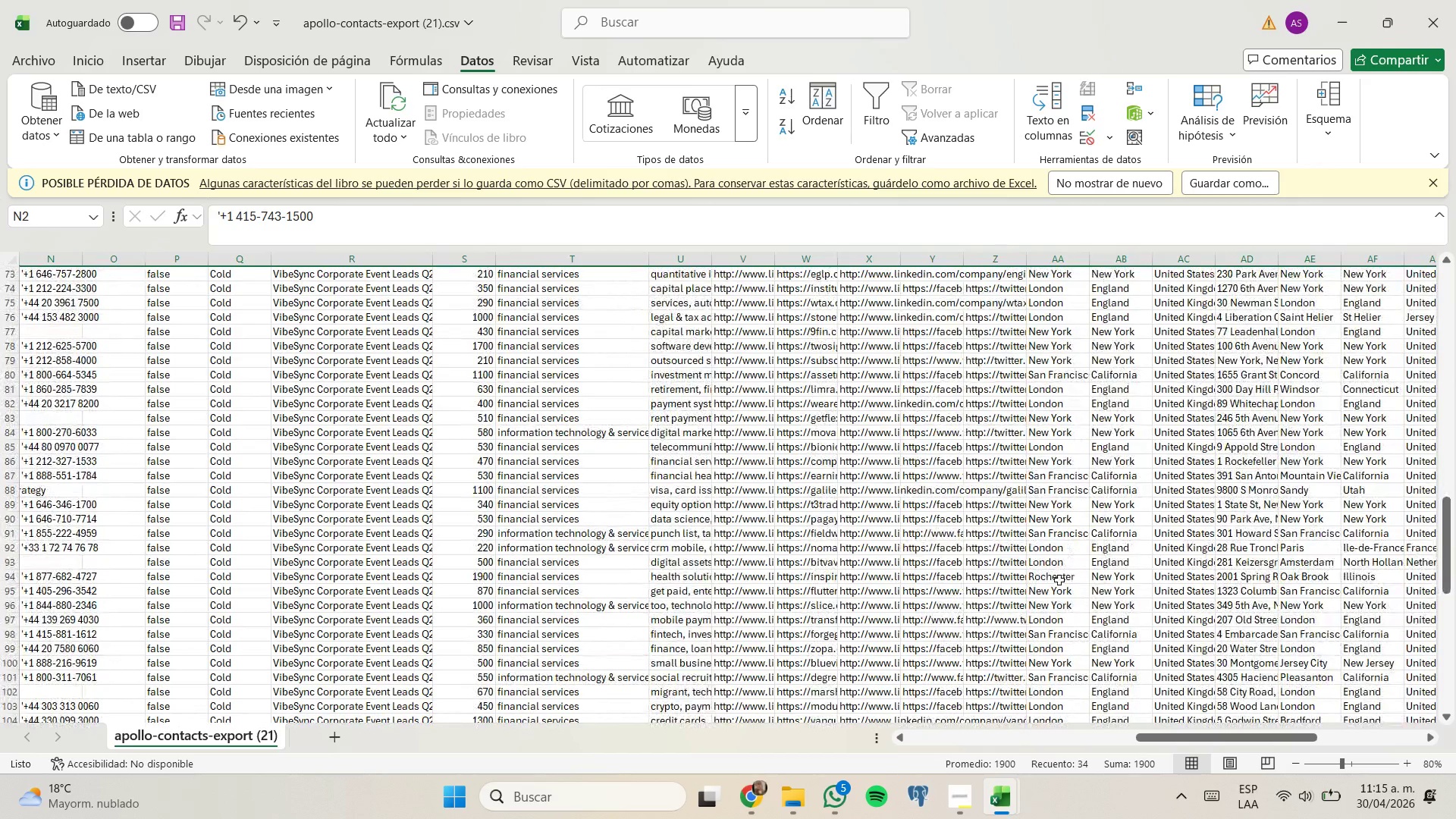 
right_click([1037, 581])
 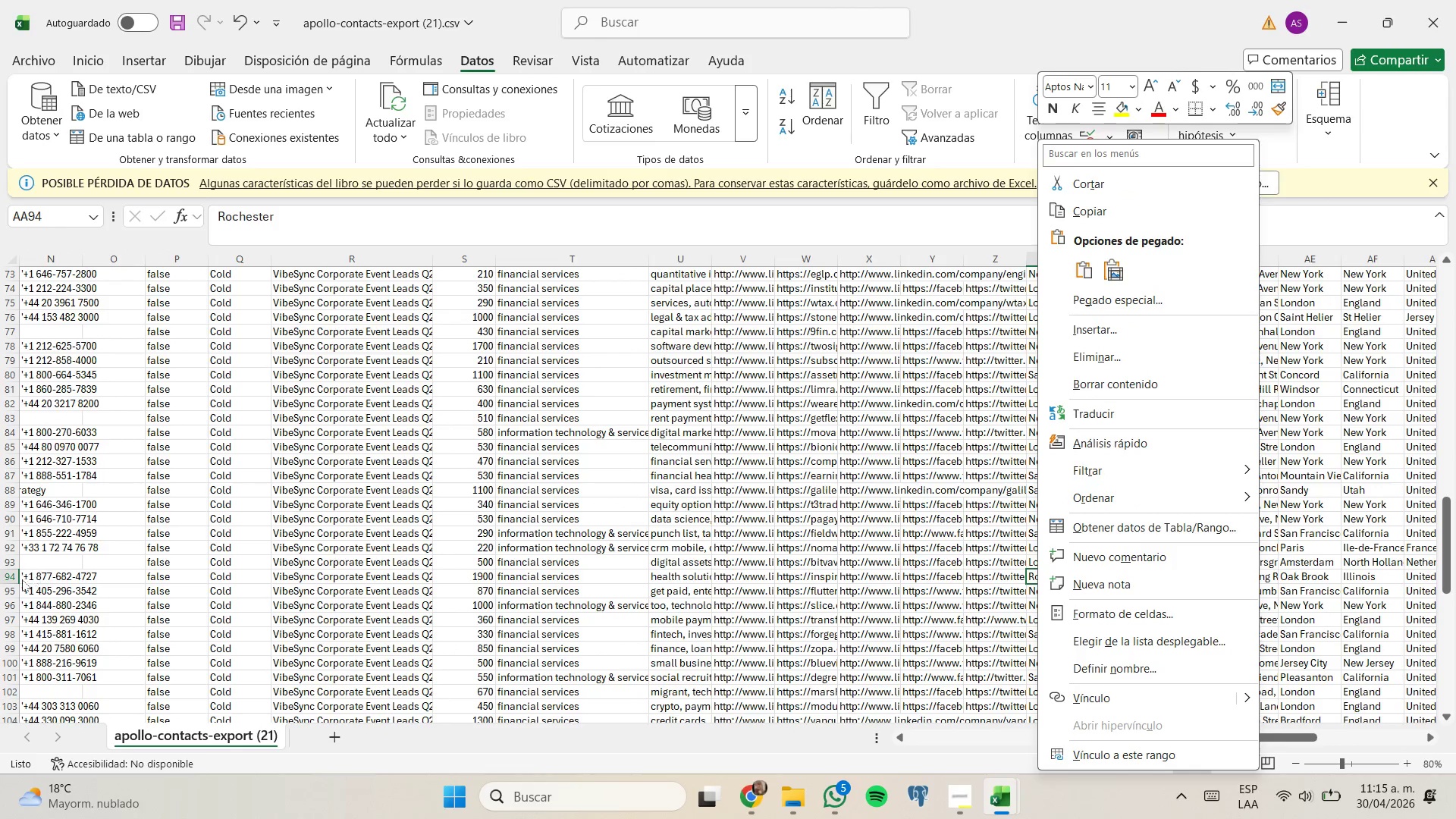 
right_click([11, 575])
 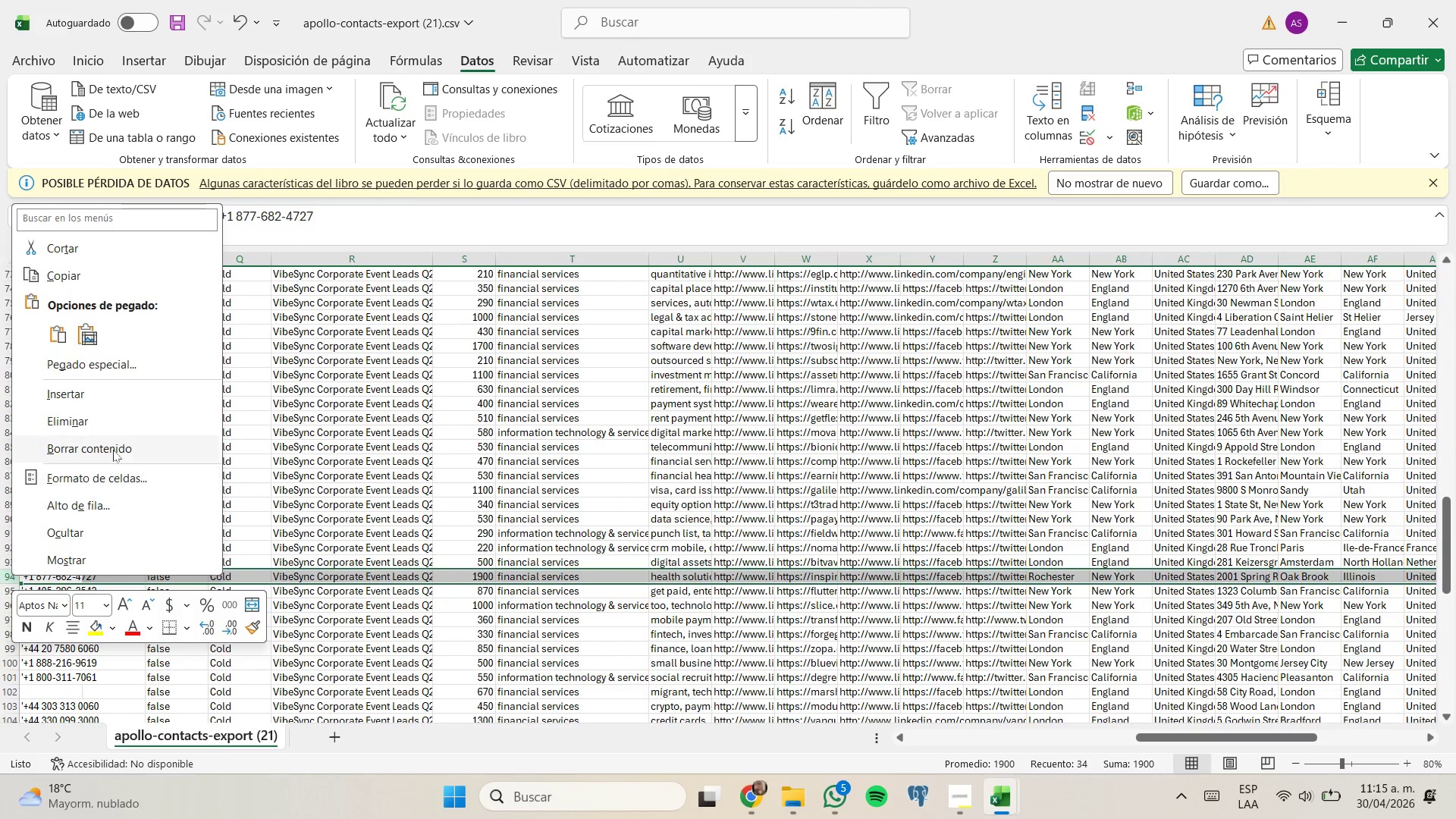 
left_click([121, 426])
 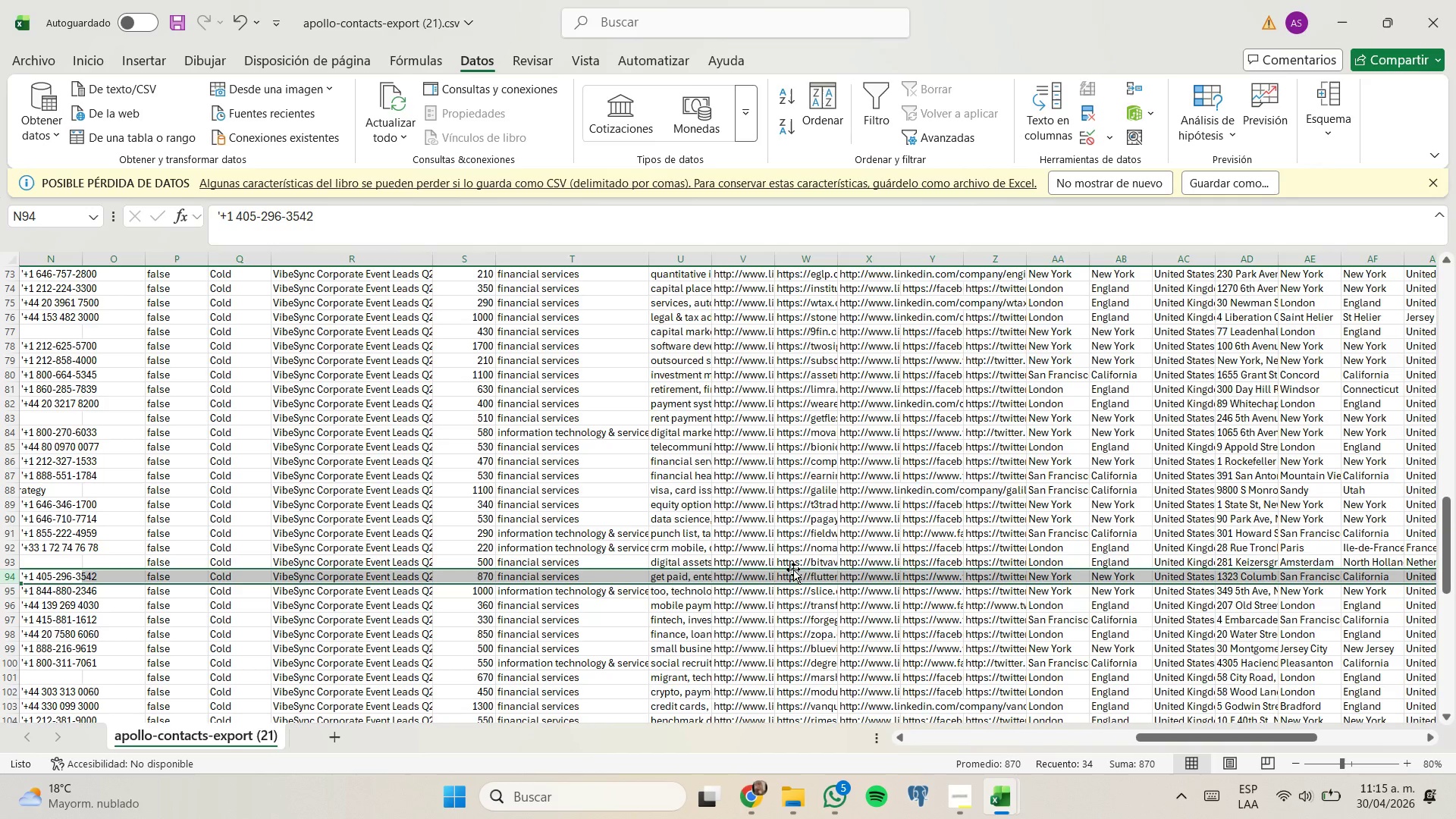 
scroll: coordinate [795, 570], scroll_direction: down, amount: 1.0
 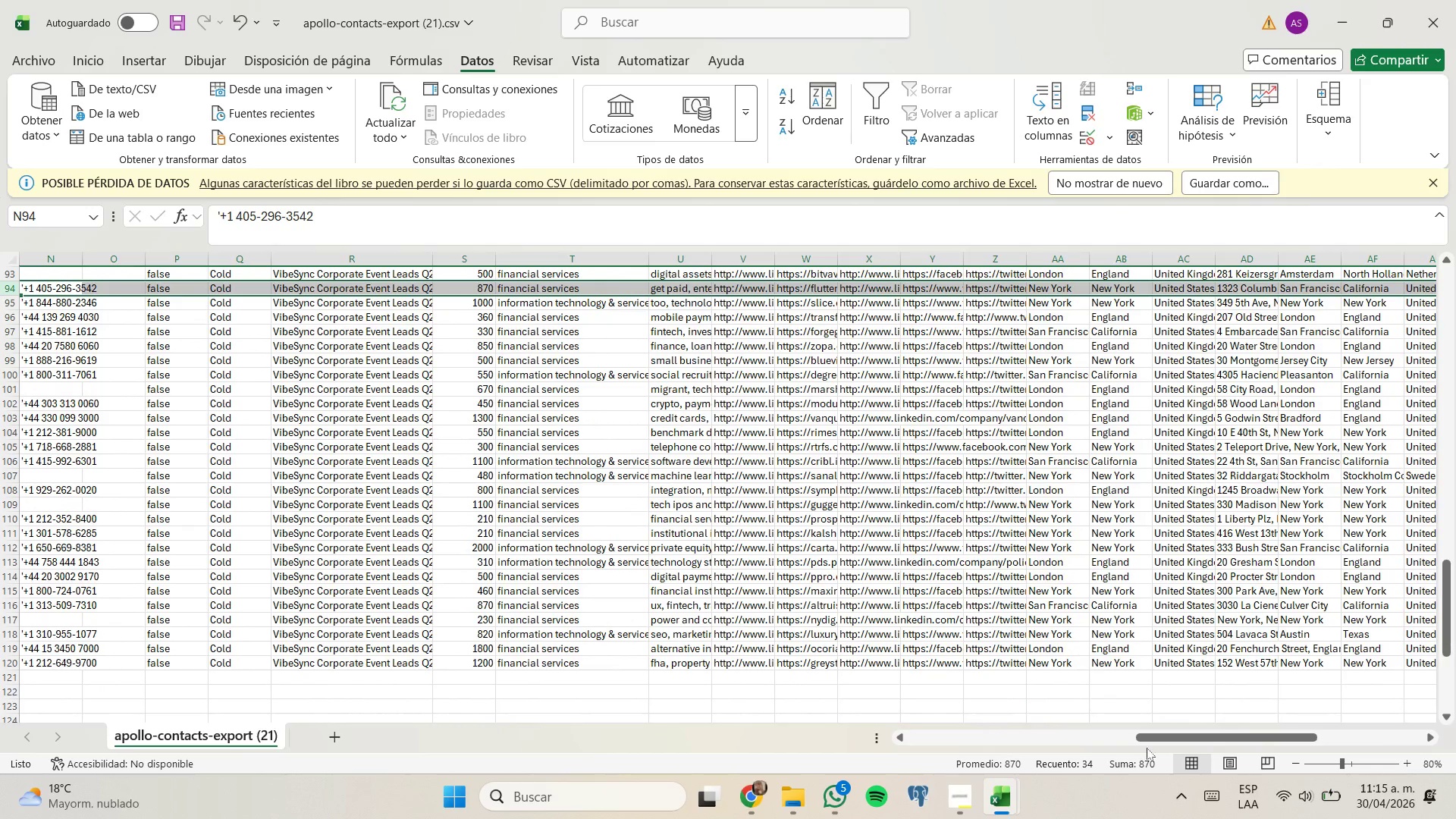 
left_click([746, 789])
 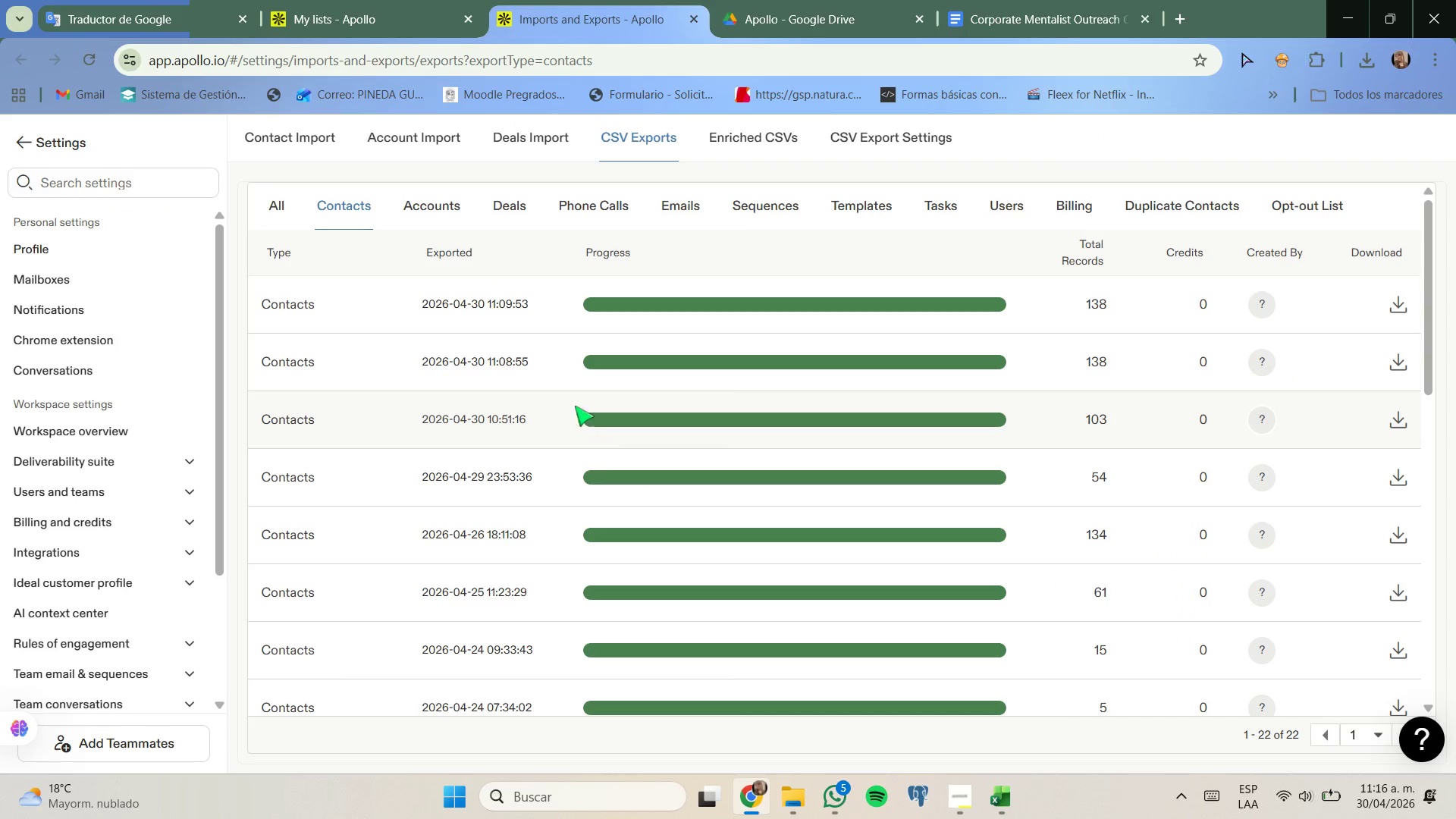 
left_click([165, 0])
 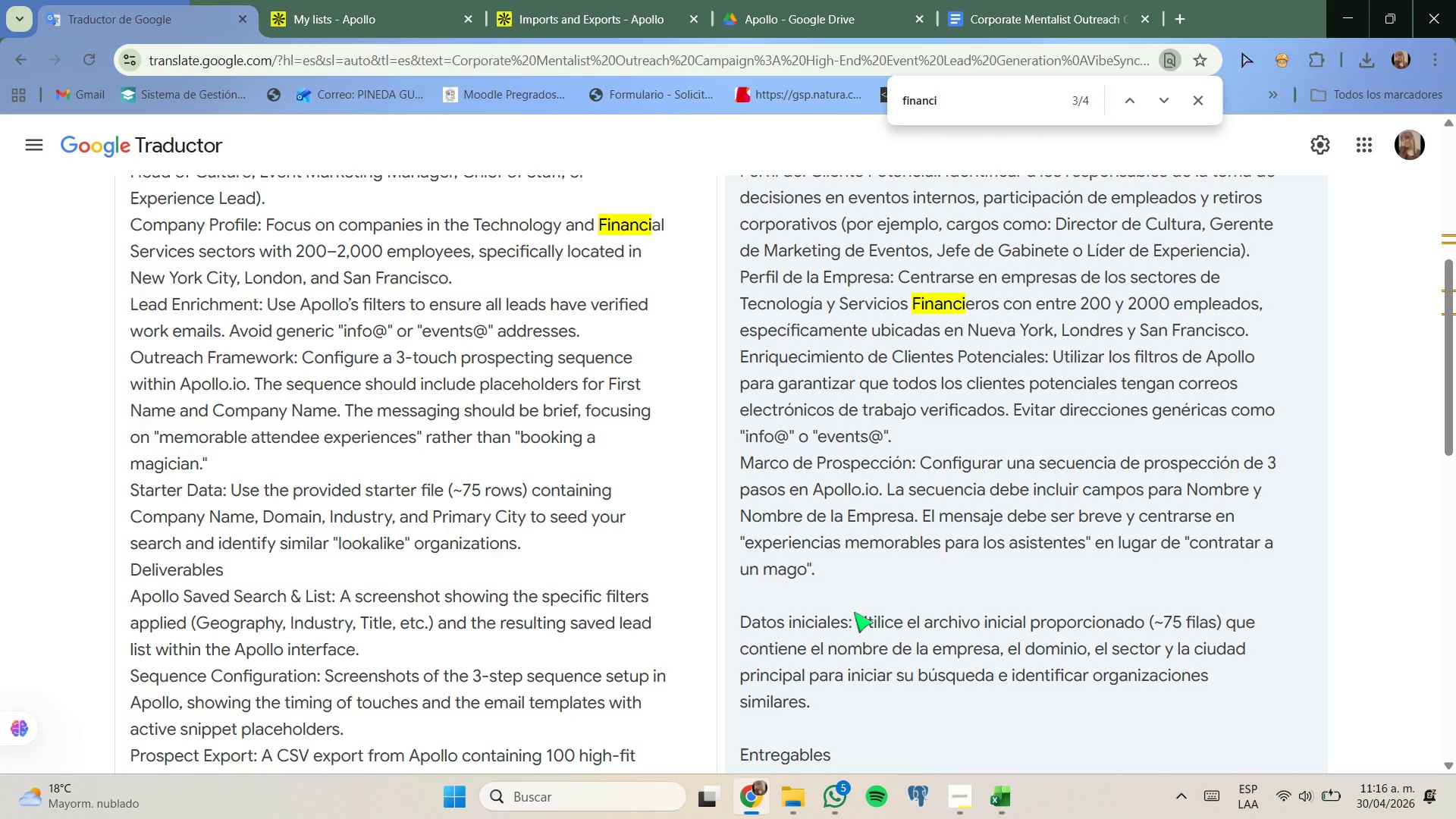 
scroll: coordinate [1027, 619], scroll_direction: down, amount: 4.0
 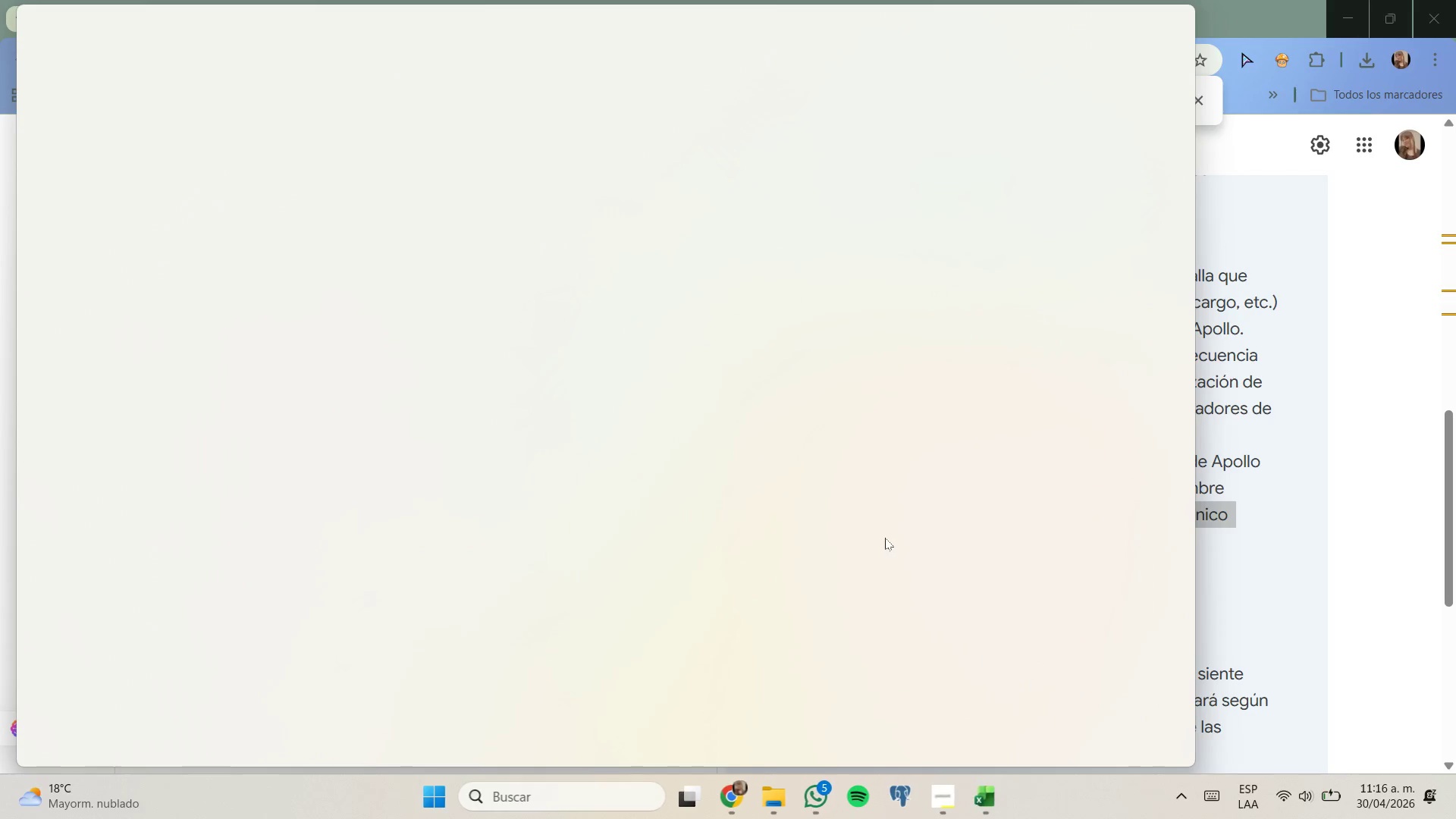 
left_click([1251, 515])
 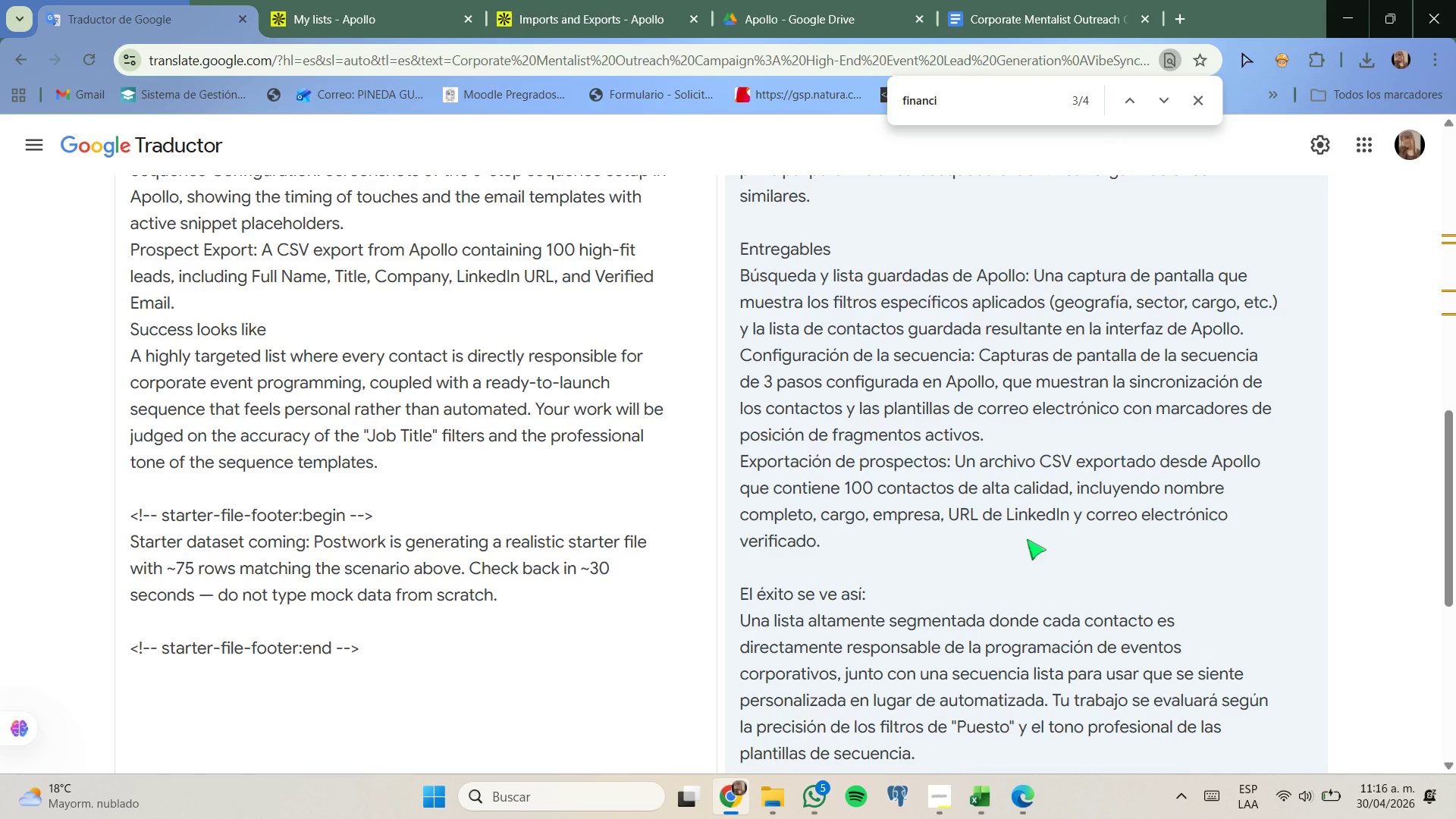 
scroll: coordinate [946, 635], scroll_direction: down, amount: 2.0
 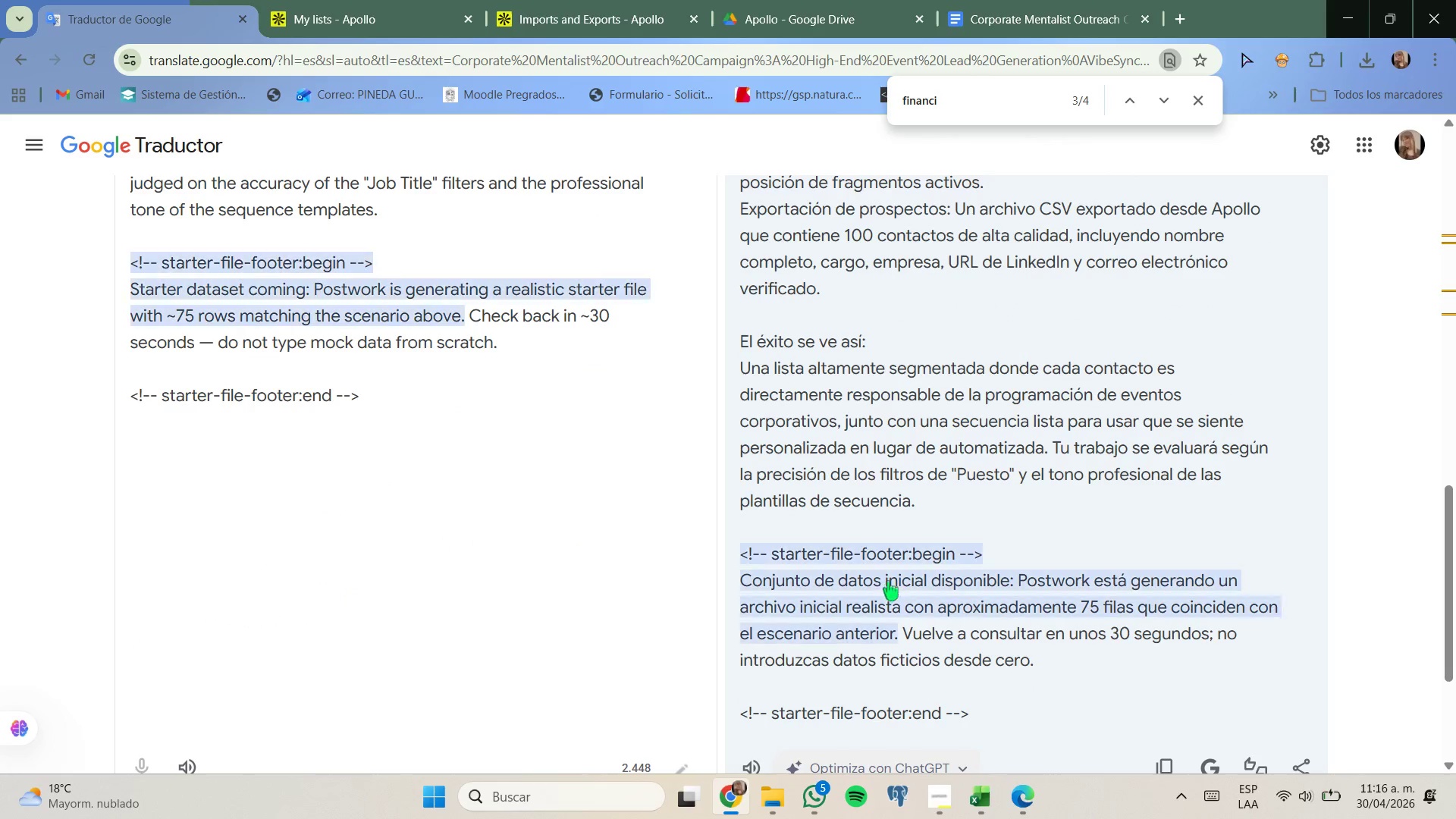 
scroll: coordinate [928, 654], scroll_direction: up, amount: 2.0
 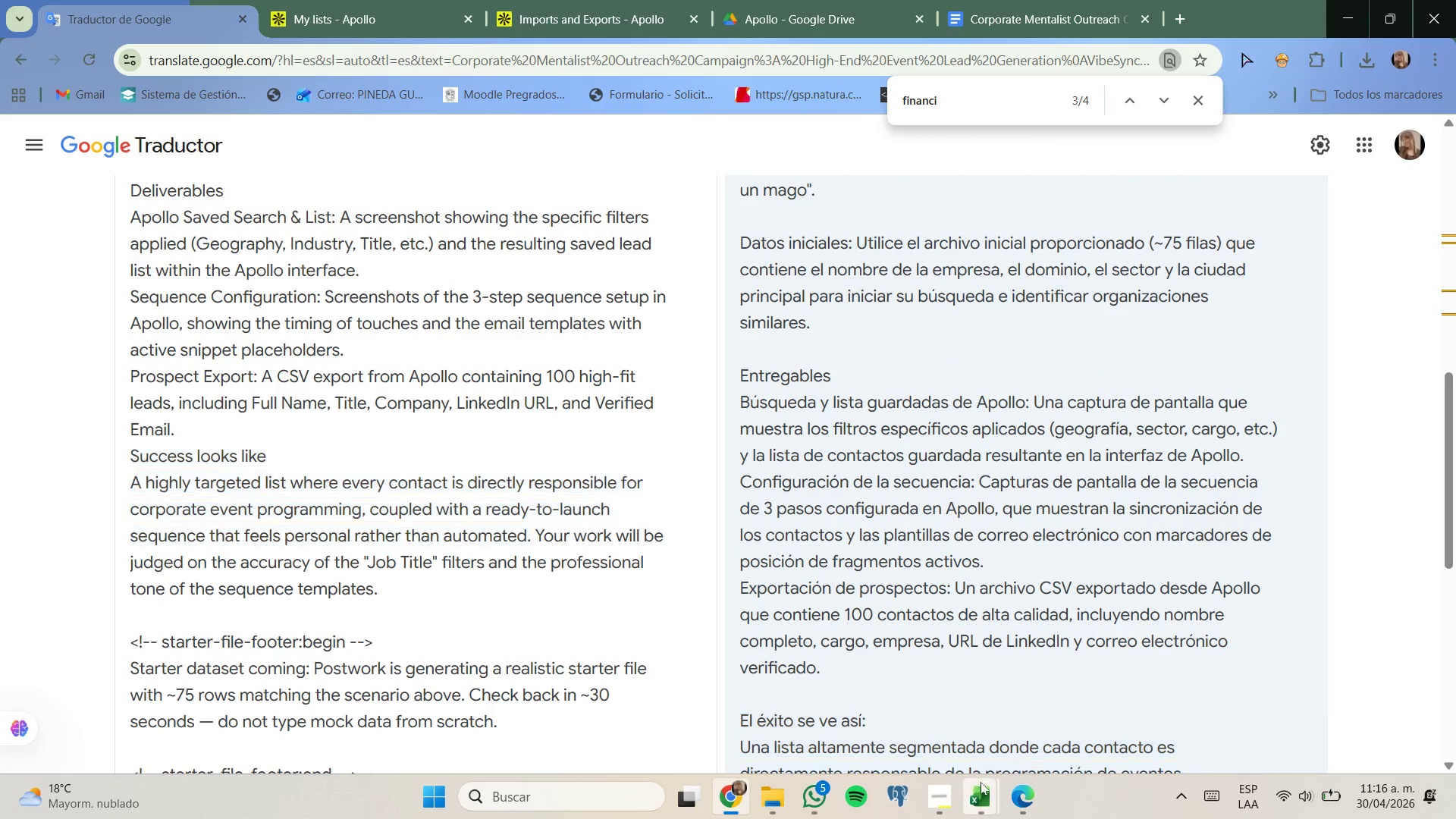 
left_click([996, 737])
 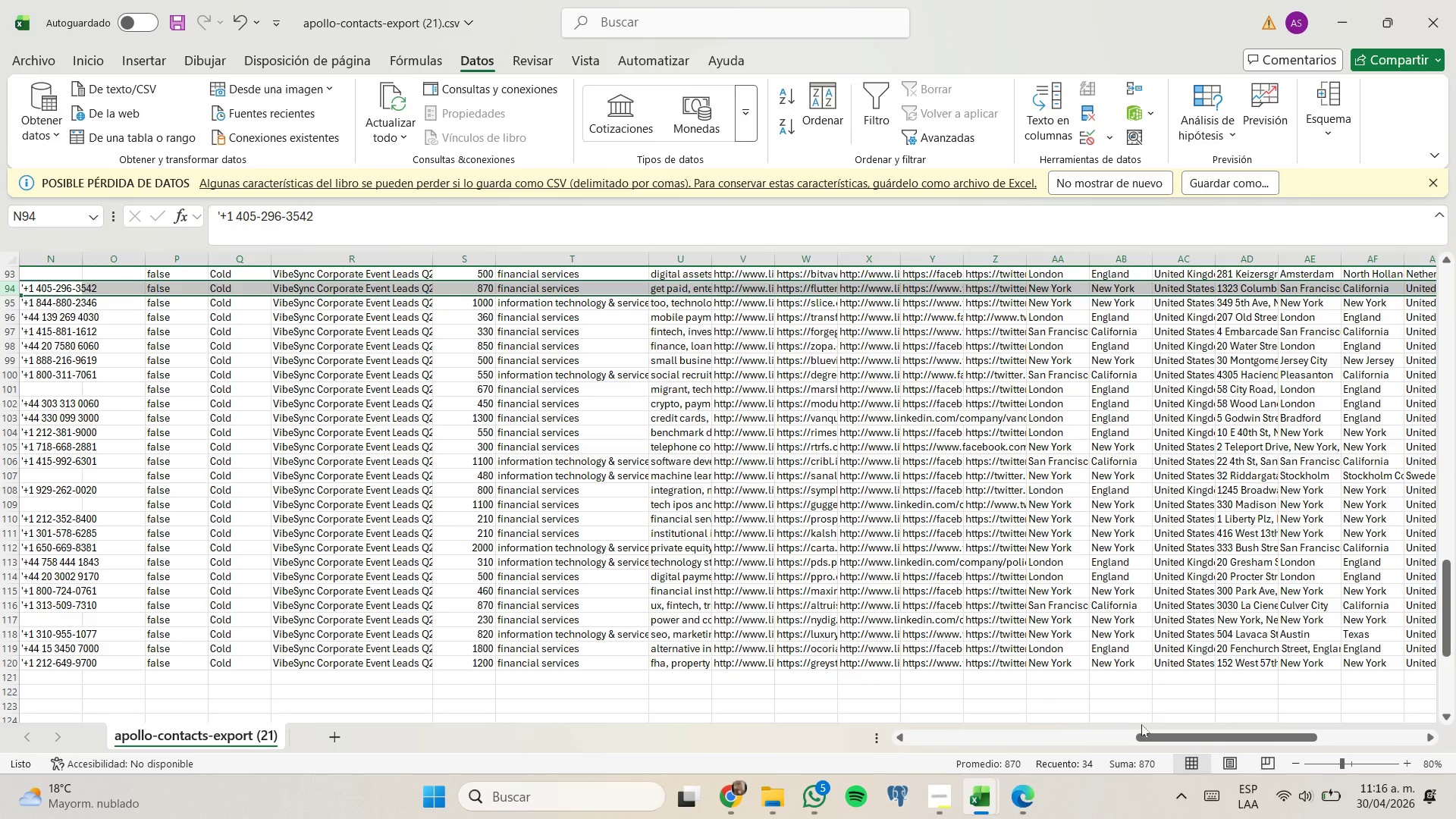 
left_click_drag(start_coordinate=[1158, 737], to_coordinate=[960, 719])
 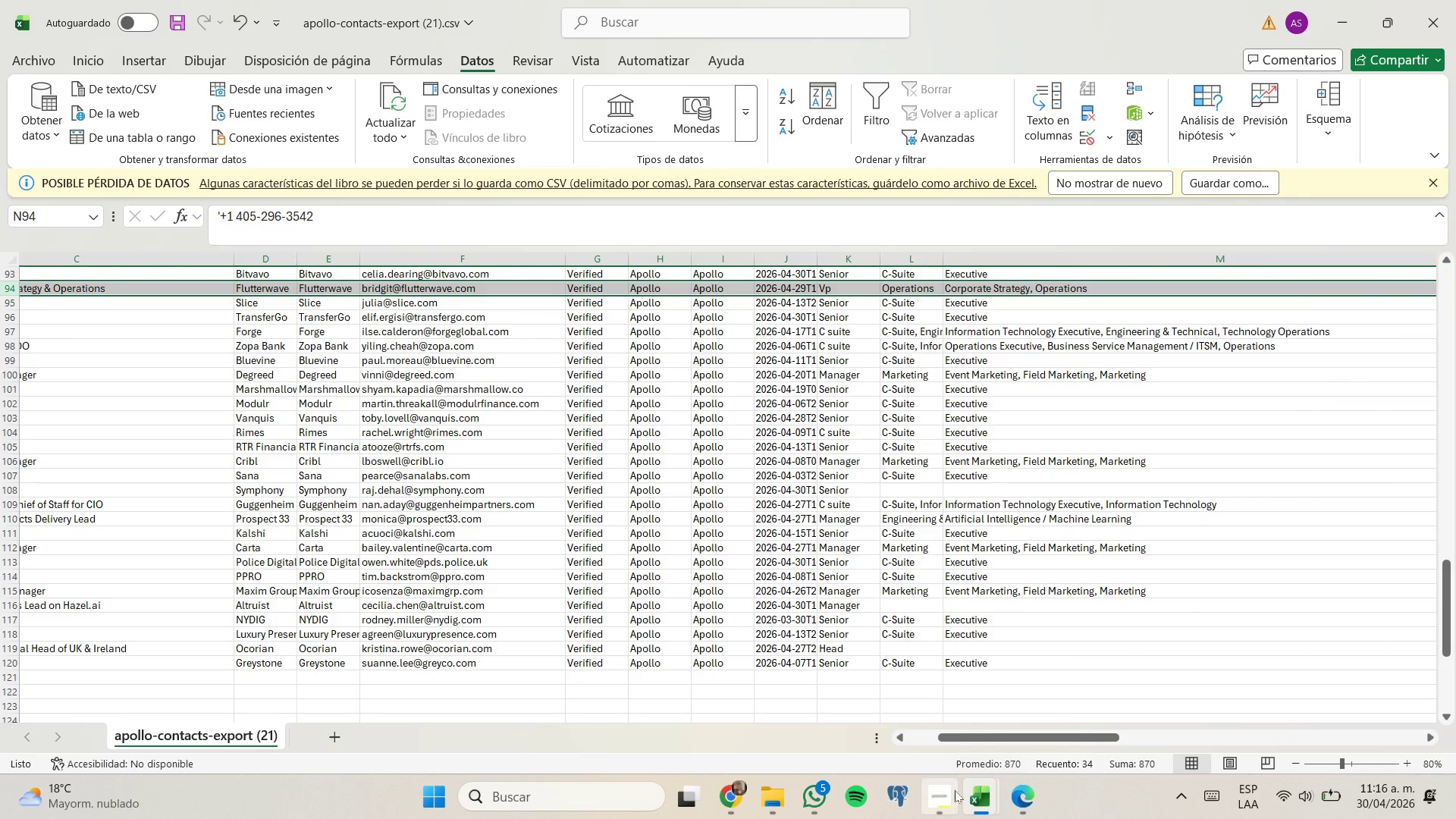 
left_click([951, 794])